 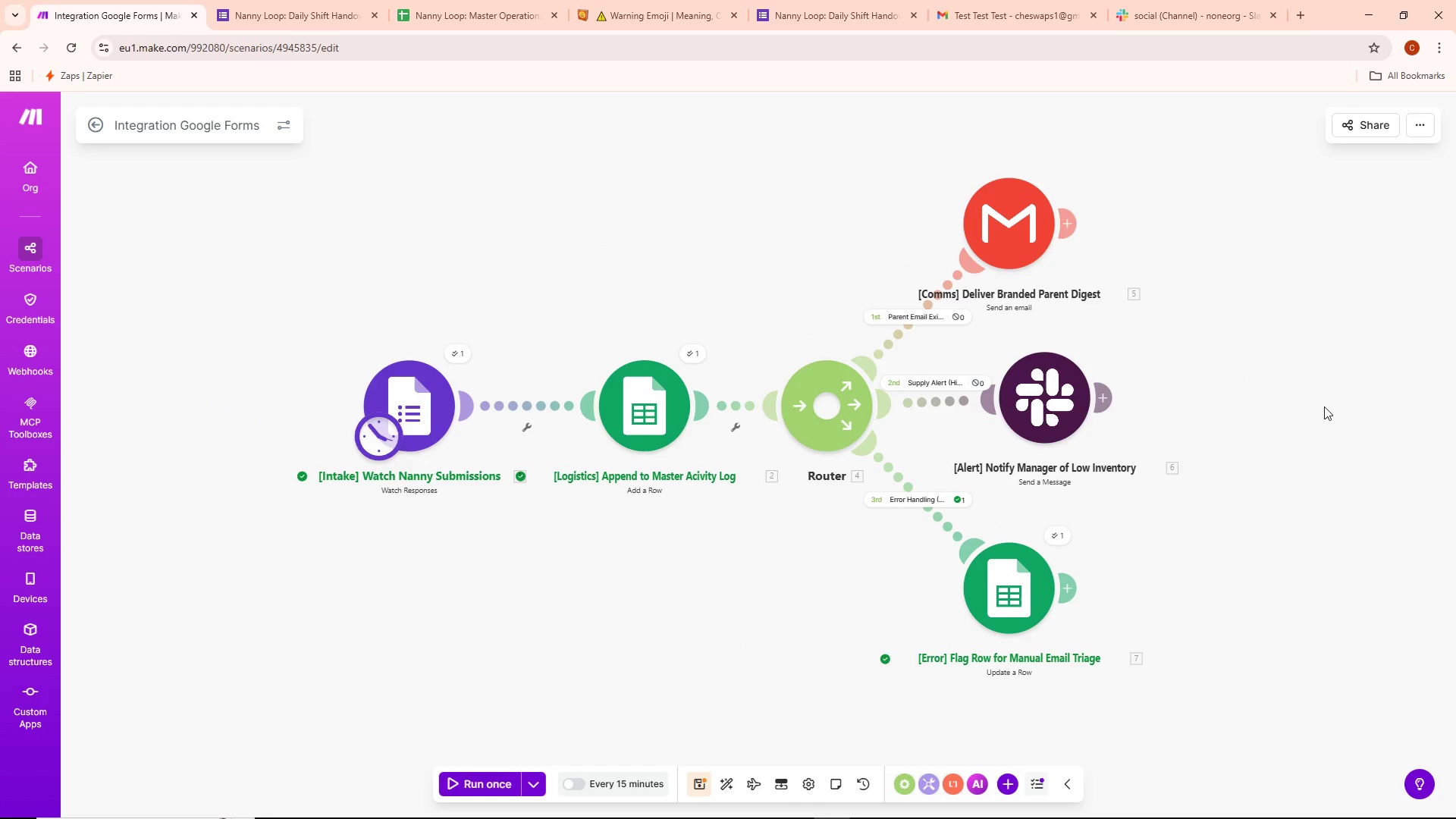 
scroll: coordinate [1297, 408], scroll_direction: down, amount: 1.0
 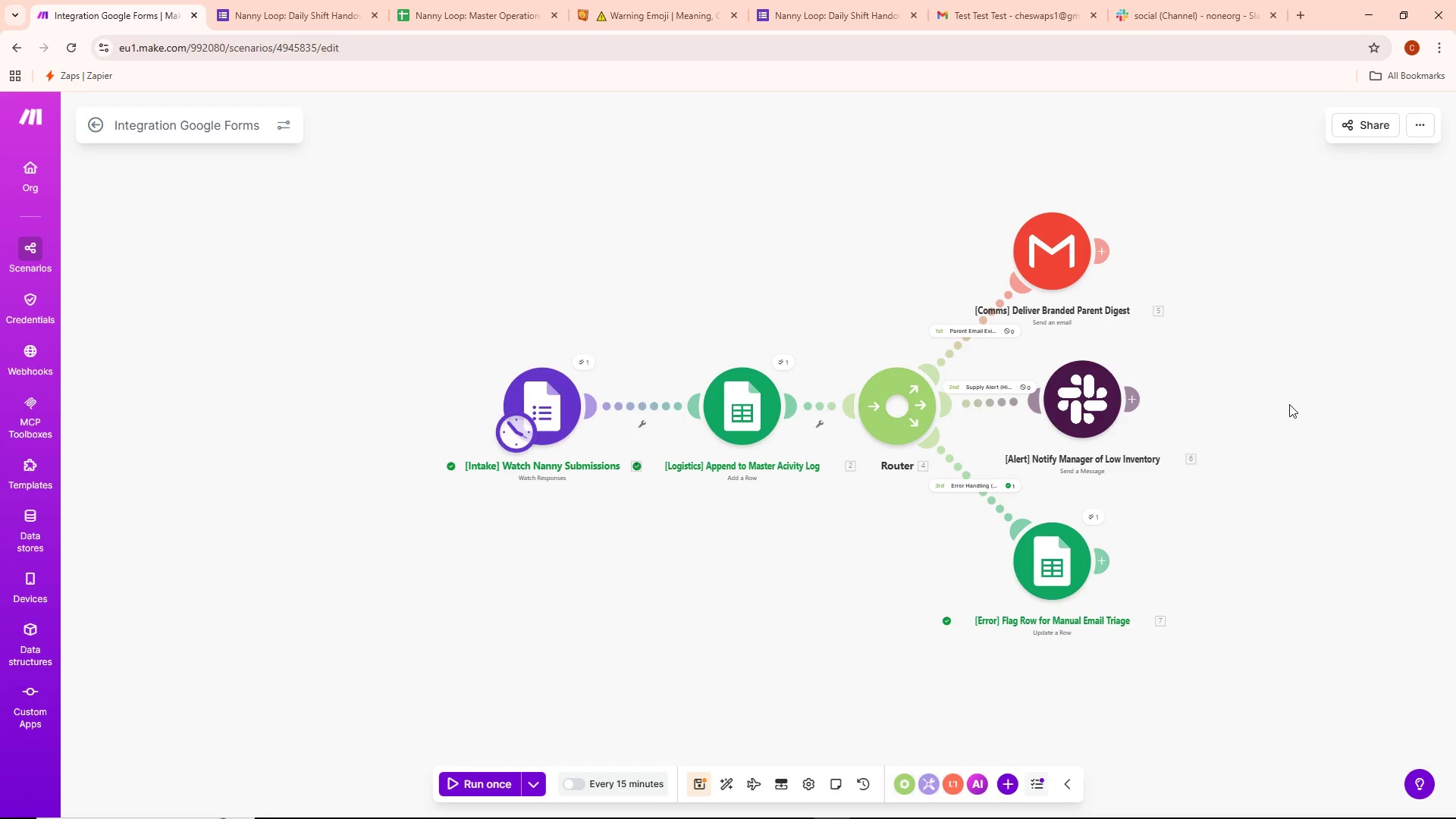 
left_click_drag(start_coordinate=[1289, 404], to_coordinate=[1200, 396])
 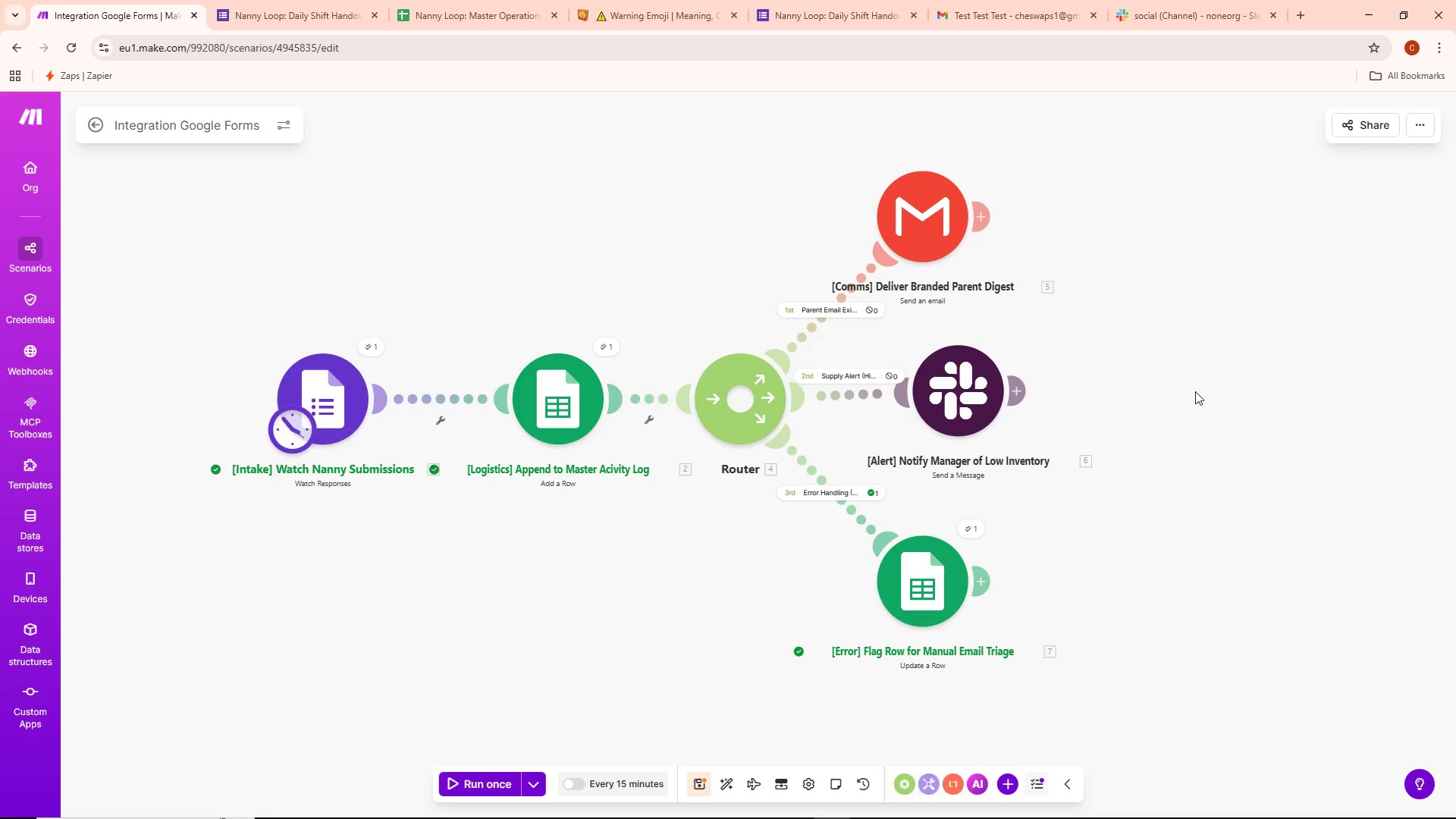 
left_click_drag(start_coordinate=[1194, 392], to_coordinate=[1286, 397])
 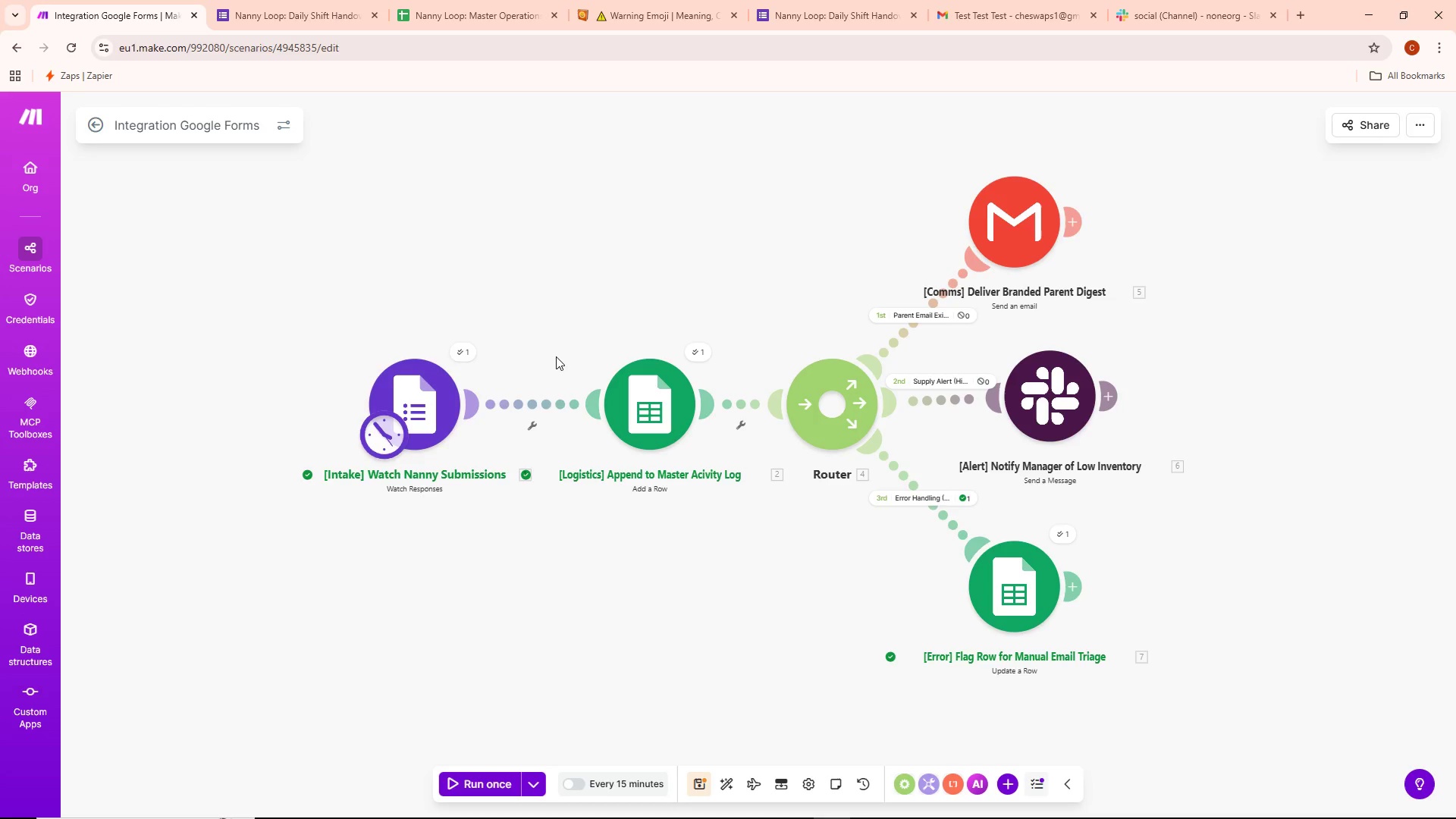 
scroll: coordinate [1195, 391], scroll_direction: up, amount: 1.0
 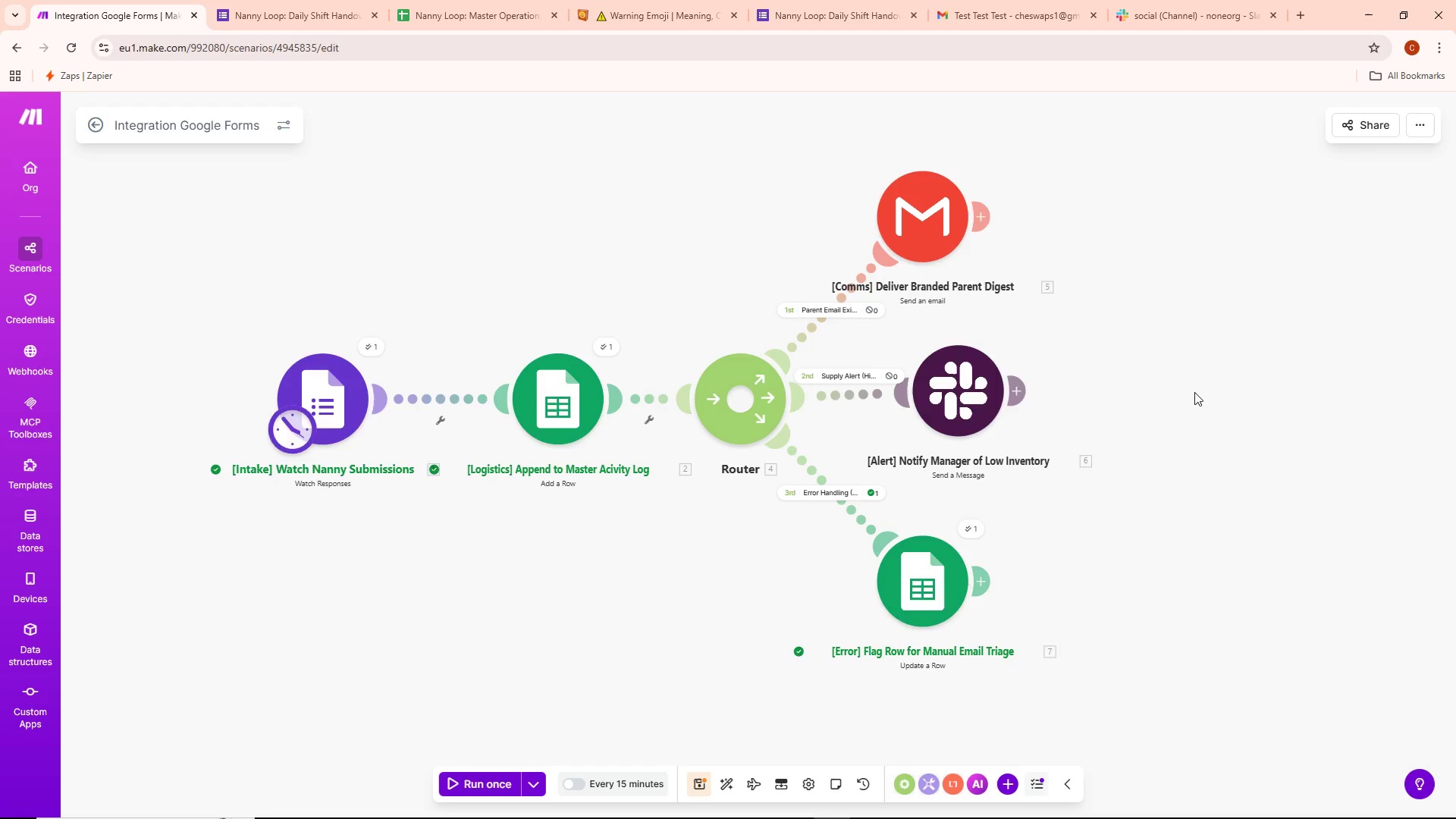 
left_click([316, 0])
 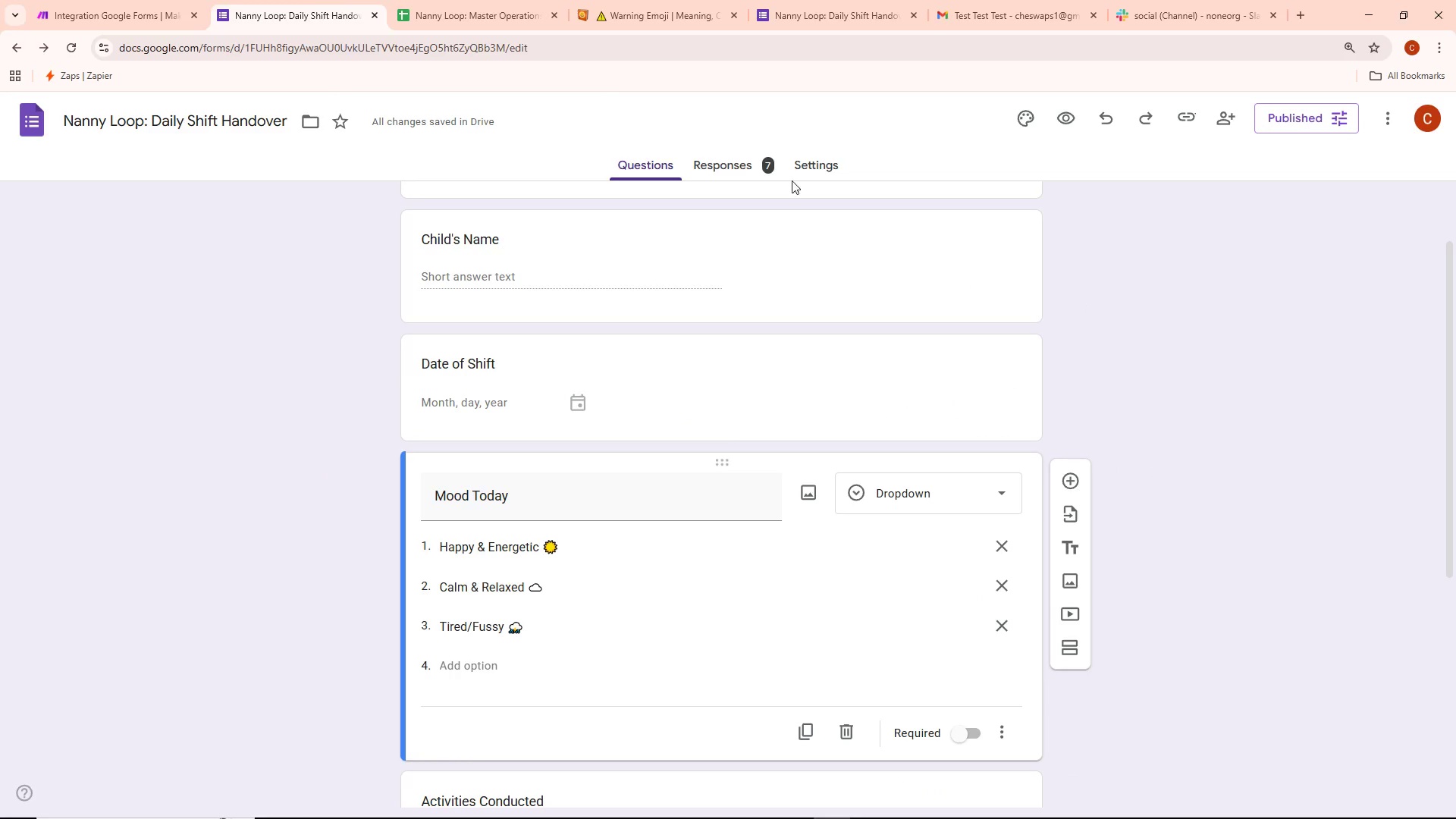 
left_click([834, 9])
 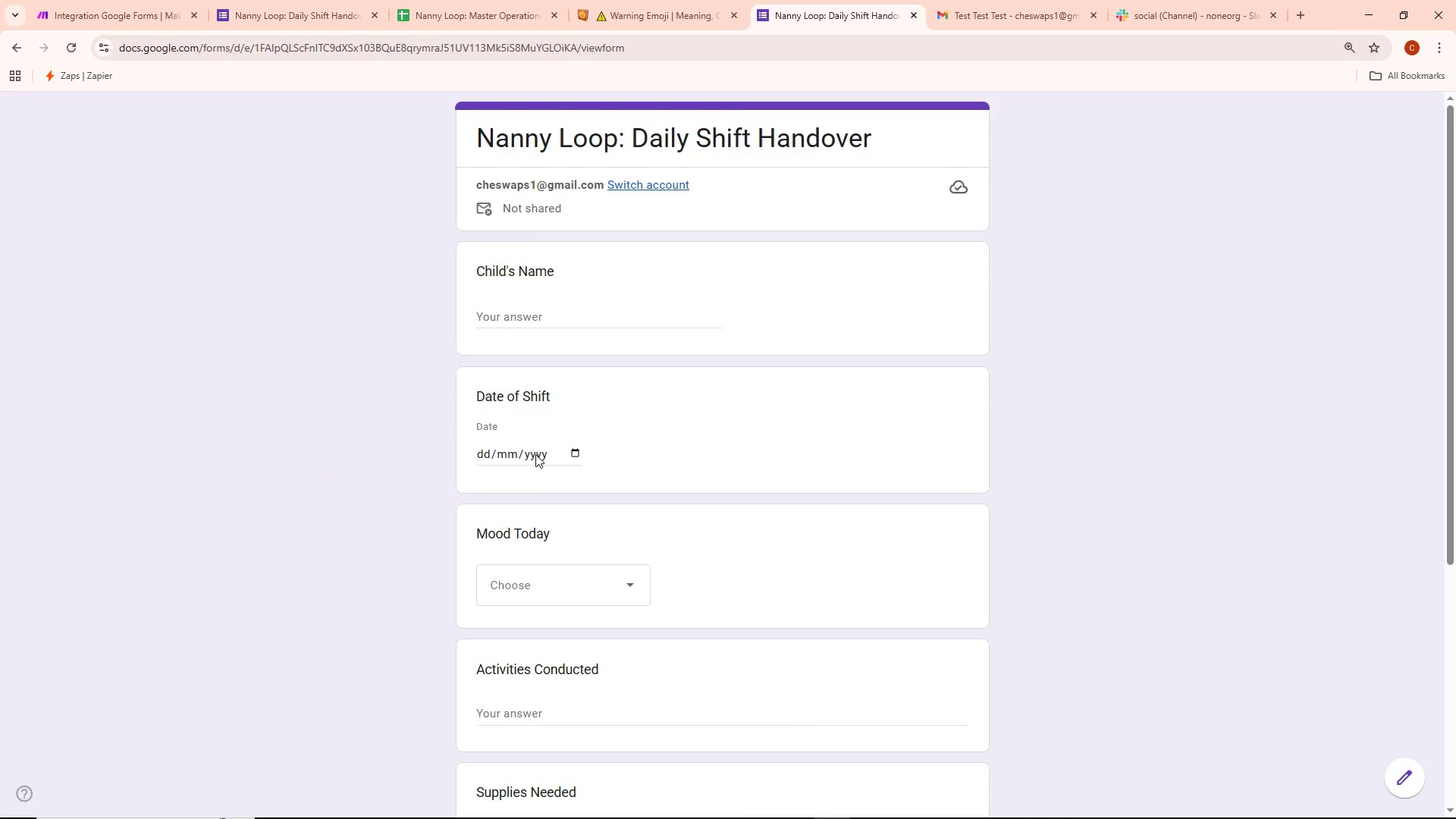 
scroll: coordinate [541, 452], scroll_direction: down, amount: 1.0
 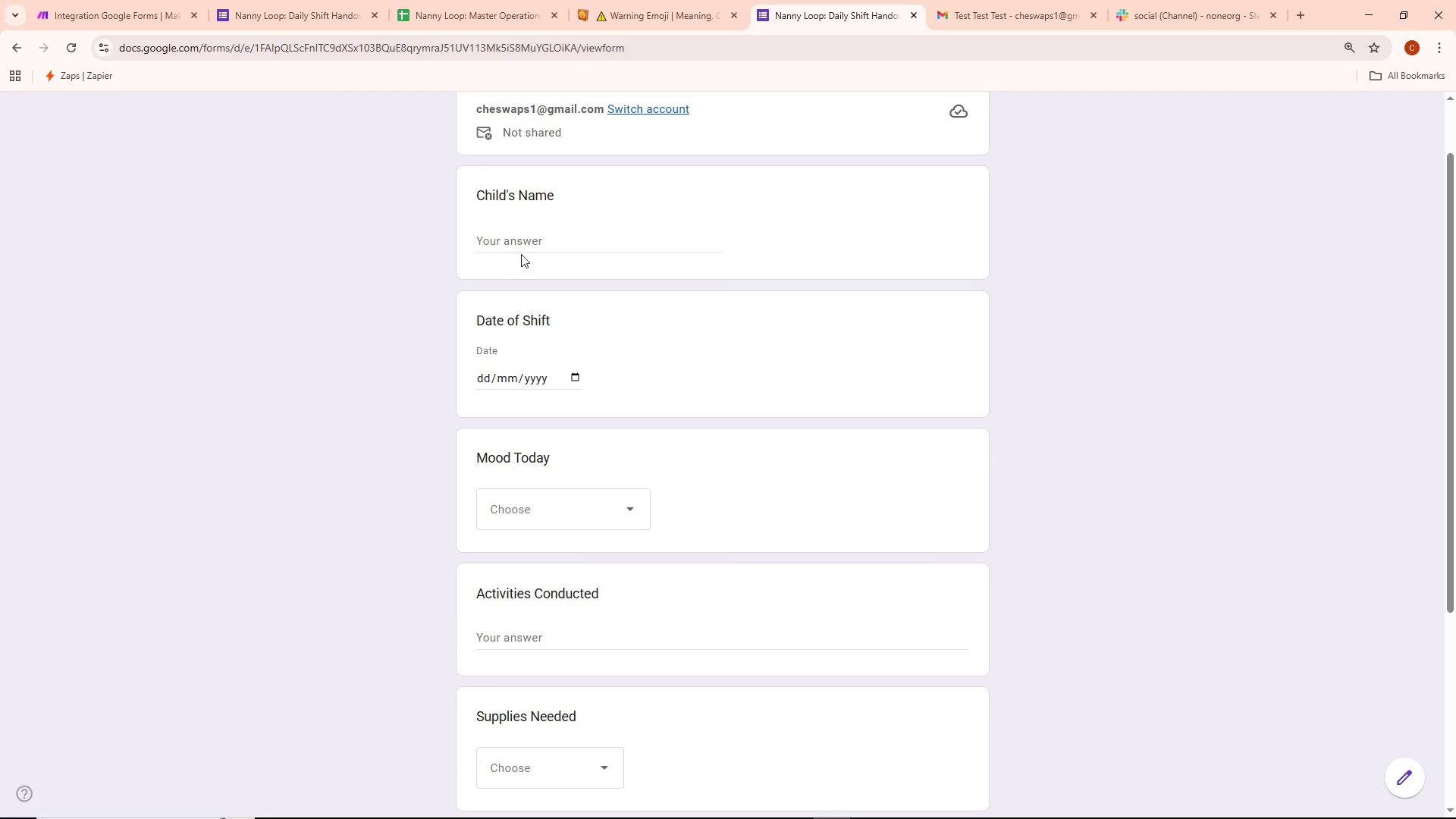 
left_click([521, 253])
 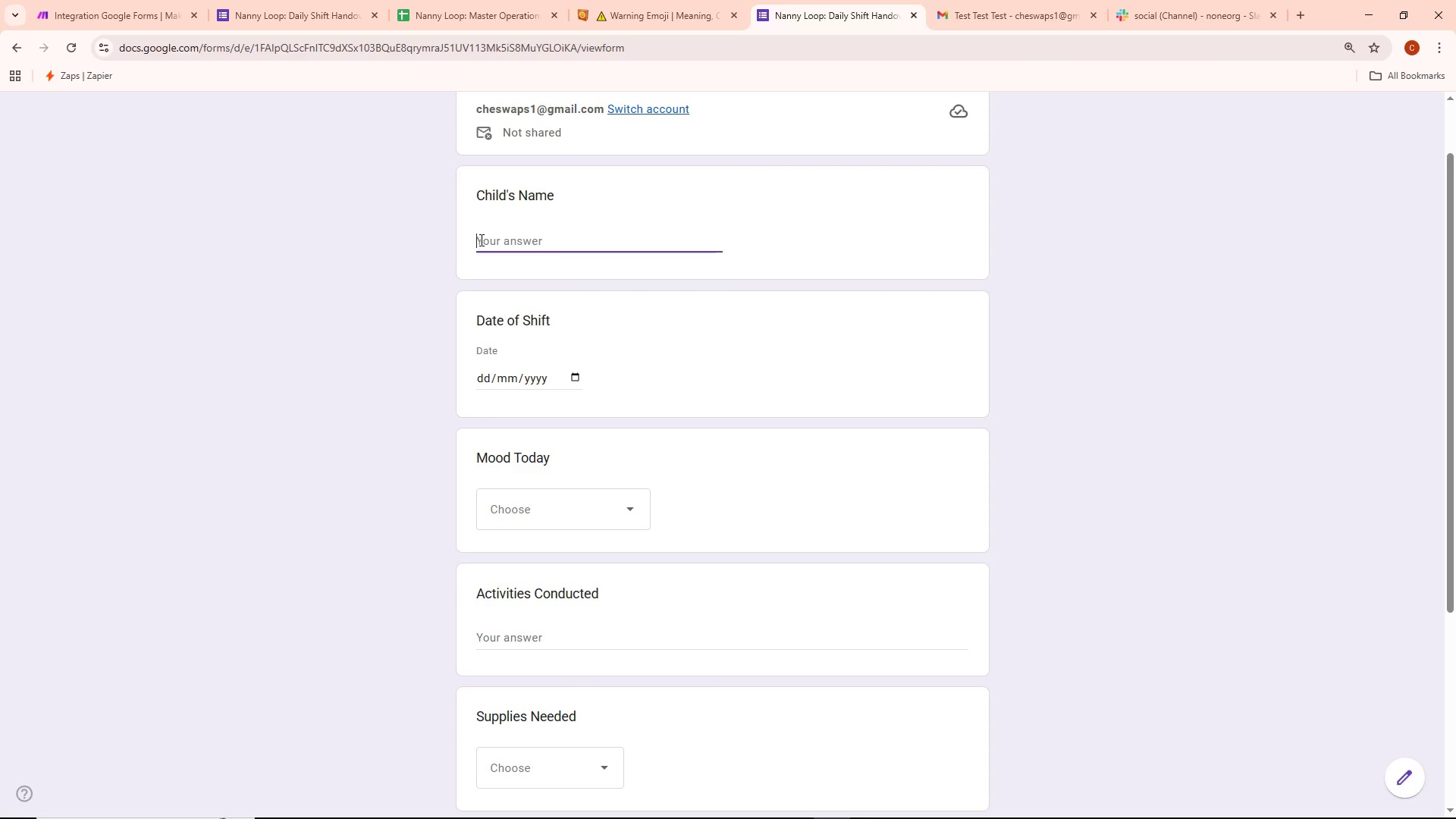 
wait(20.31)
 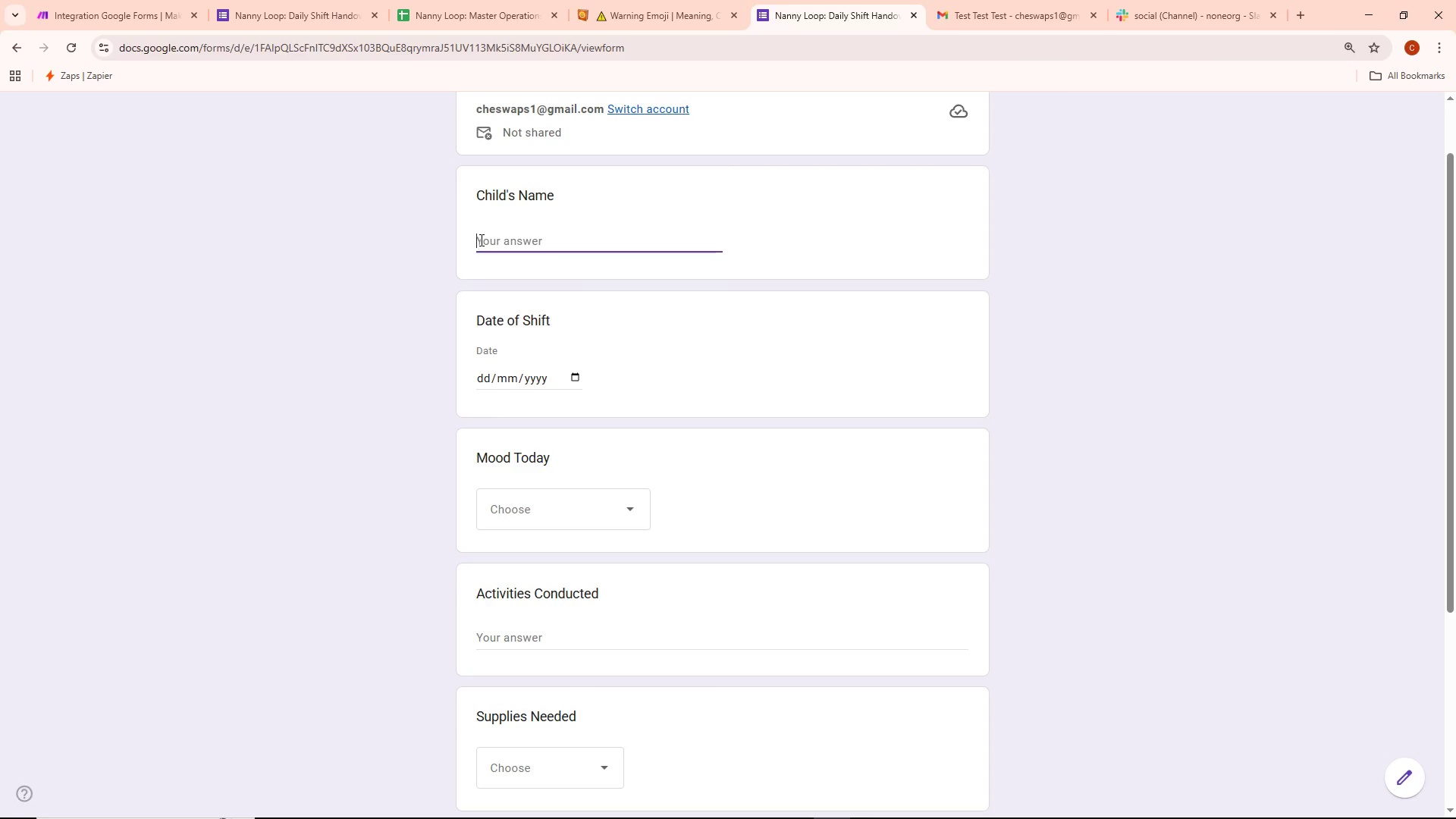 
type(Chloe)
 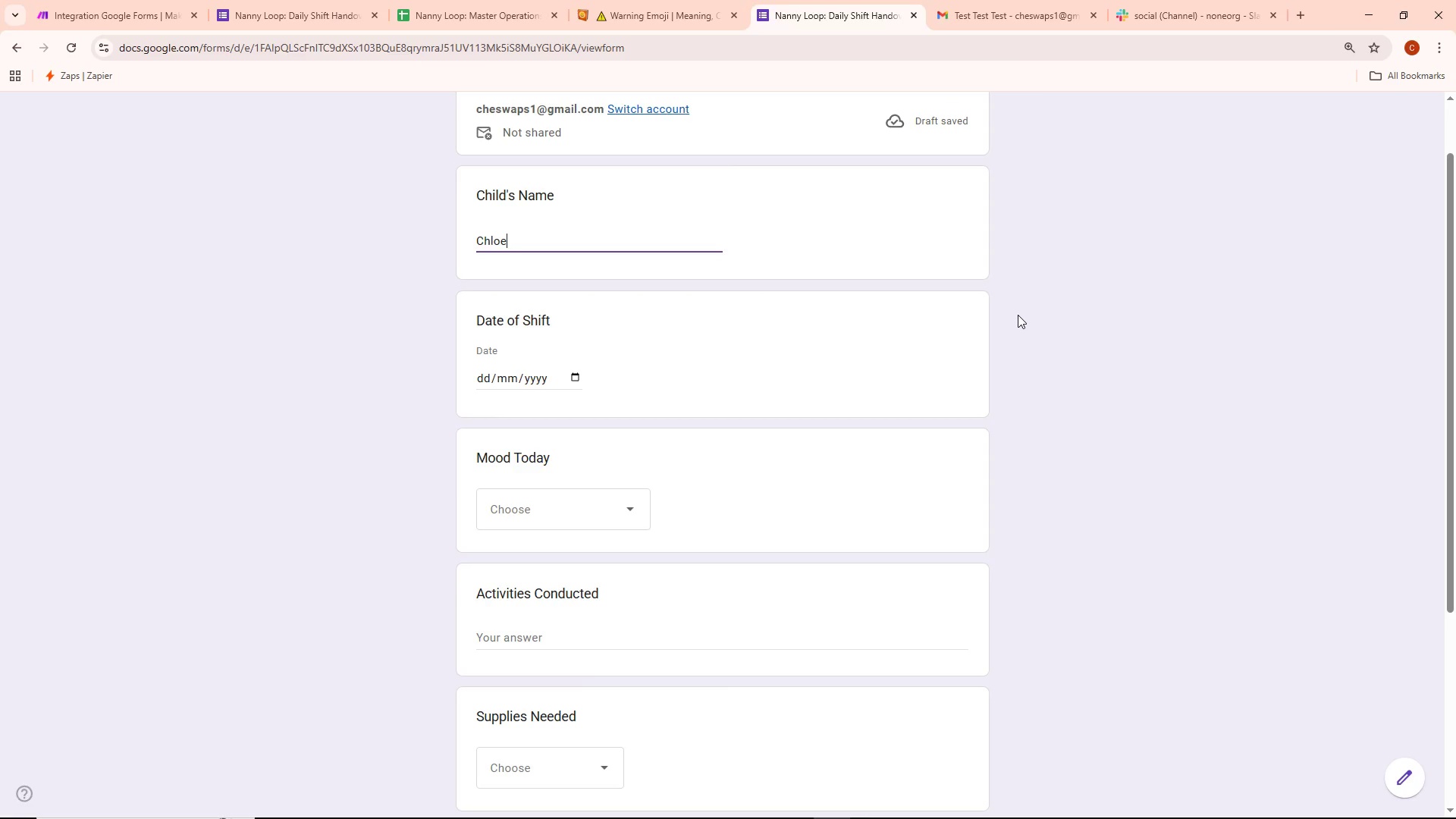 
type( Rose)
 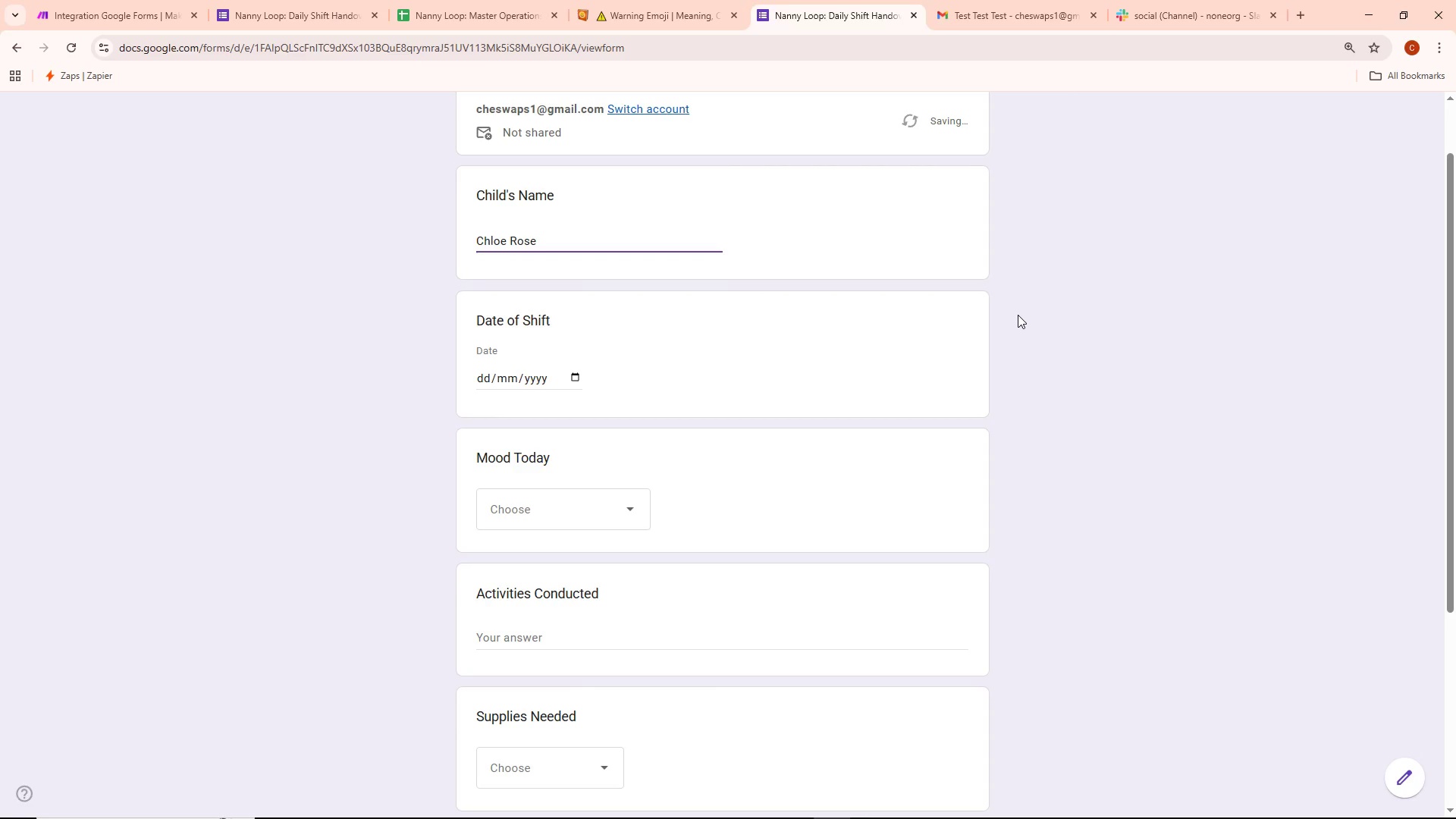 
left_click([576, 373])
 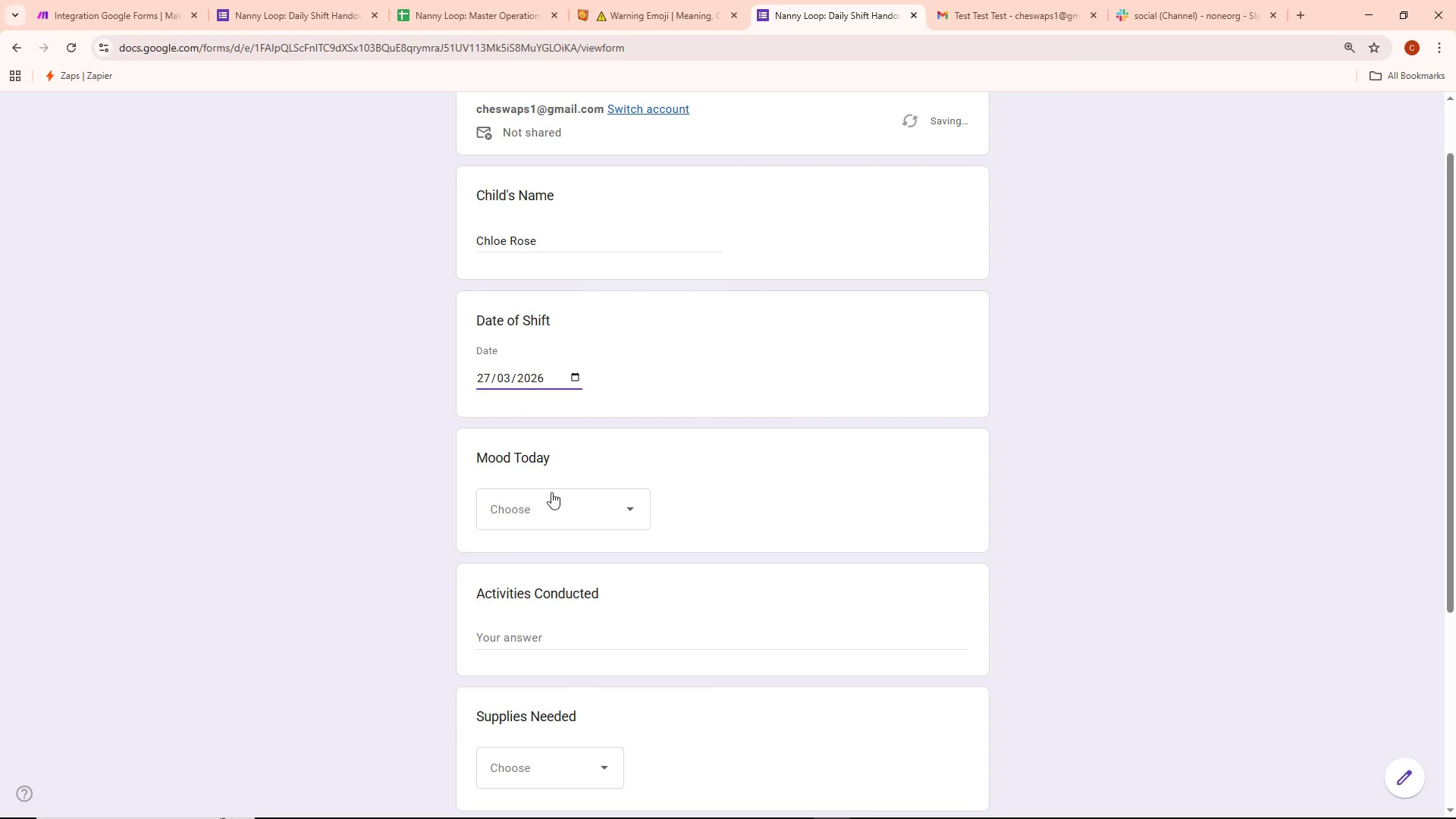 
left_click([541, 504])
 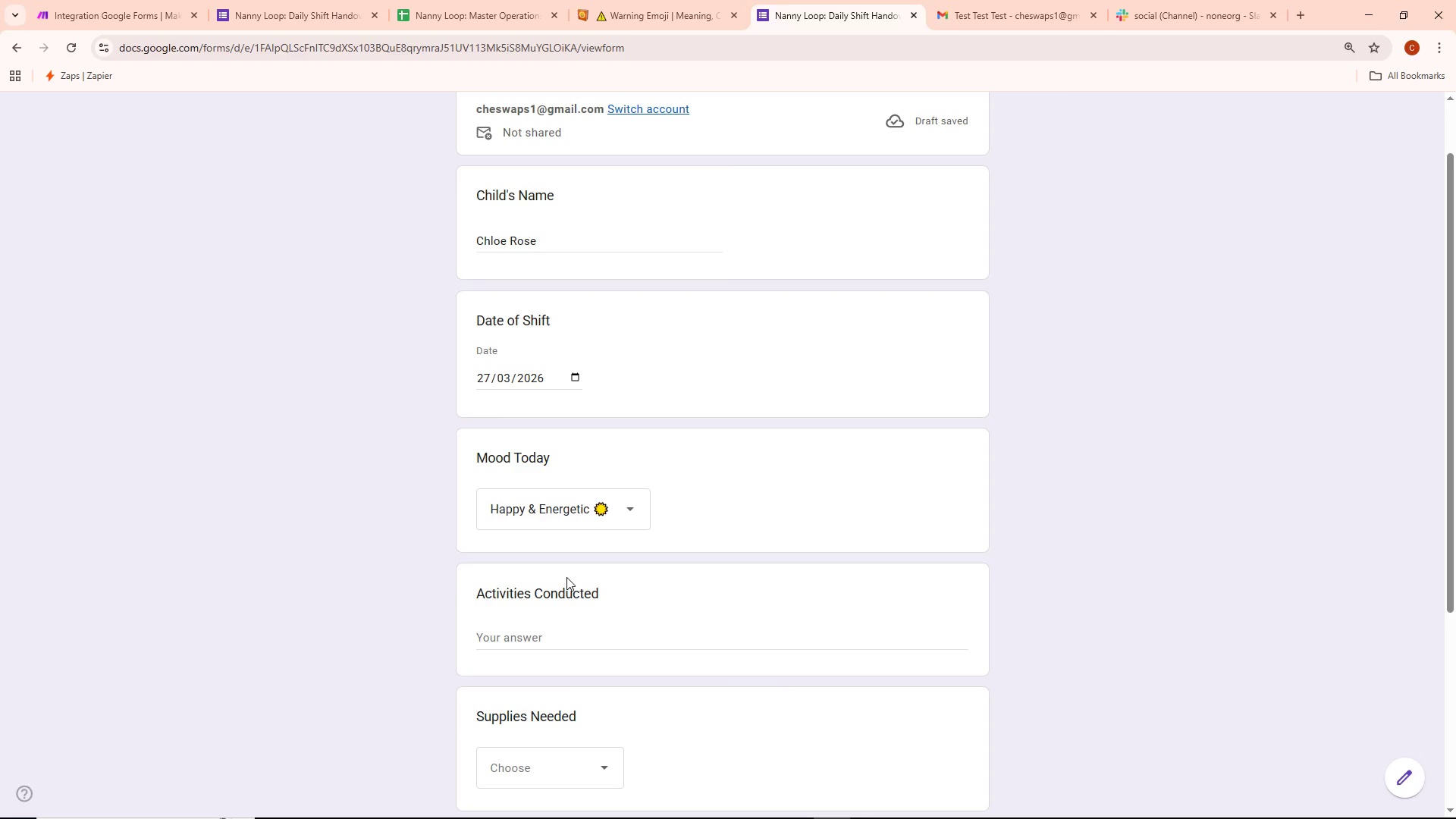 
wait(16.31)
 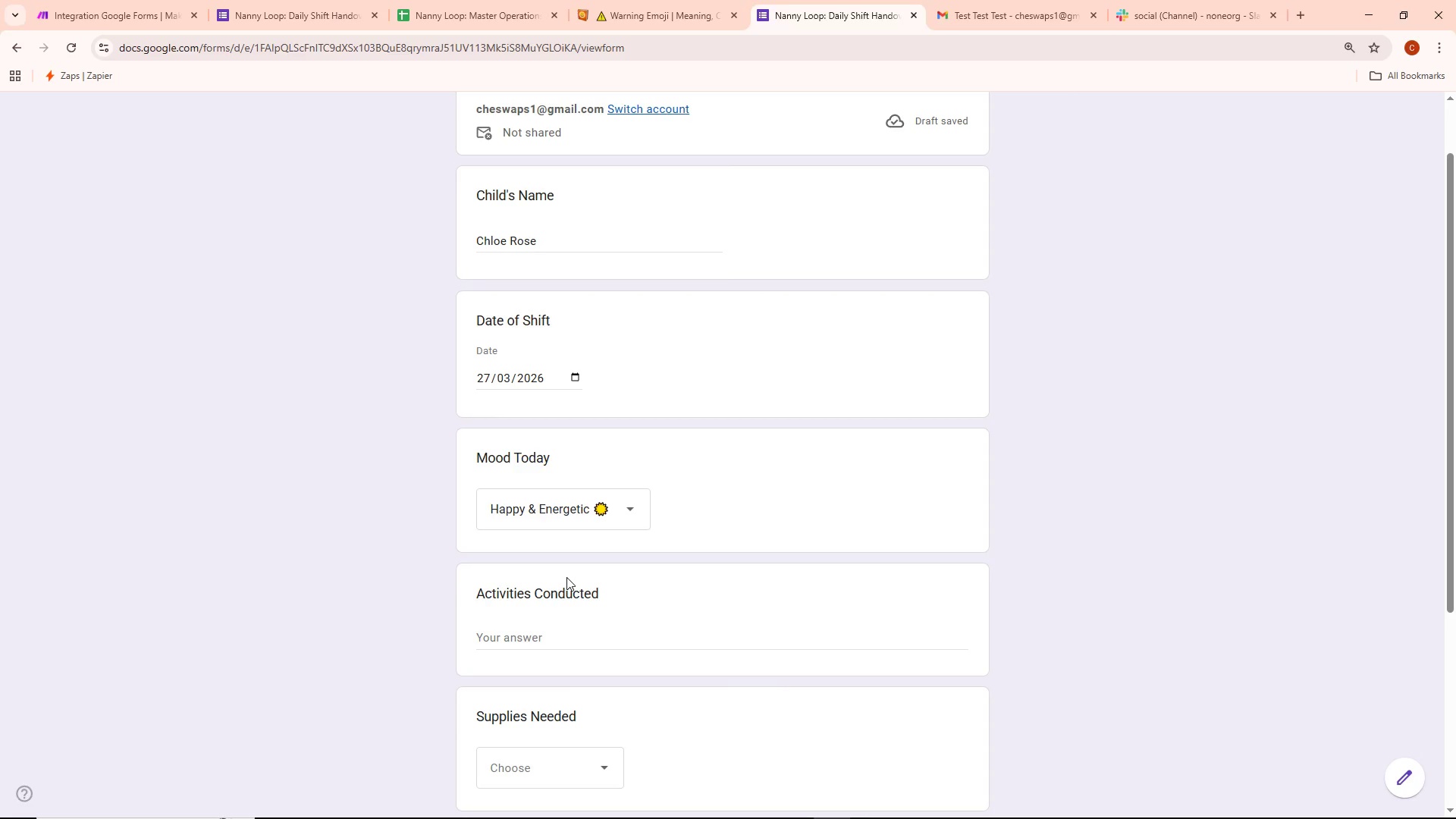 
scroll: coordinate [593, 563], scroll_direction: down, amount: 1.0
 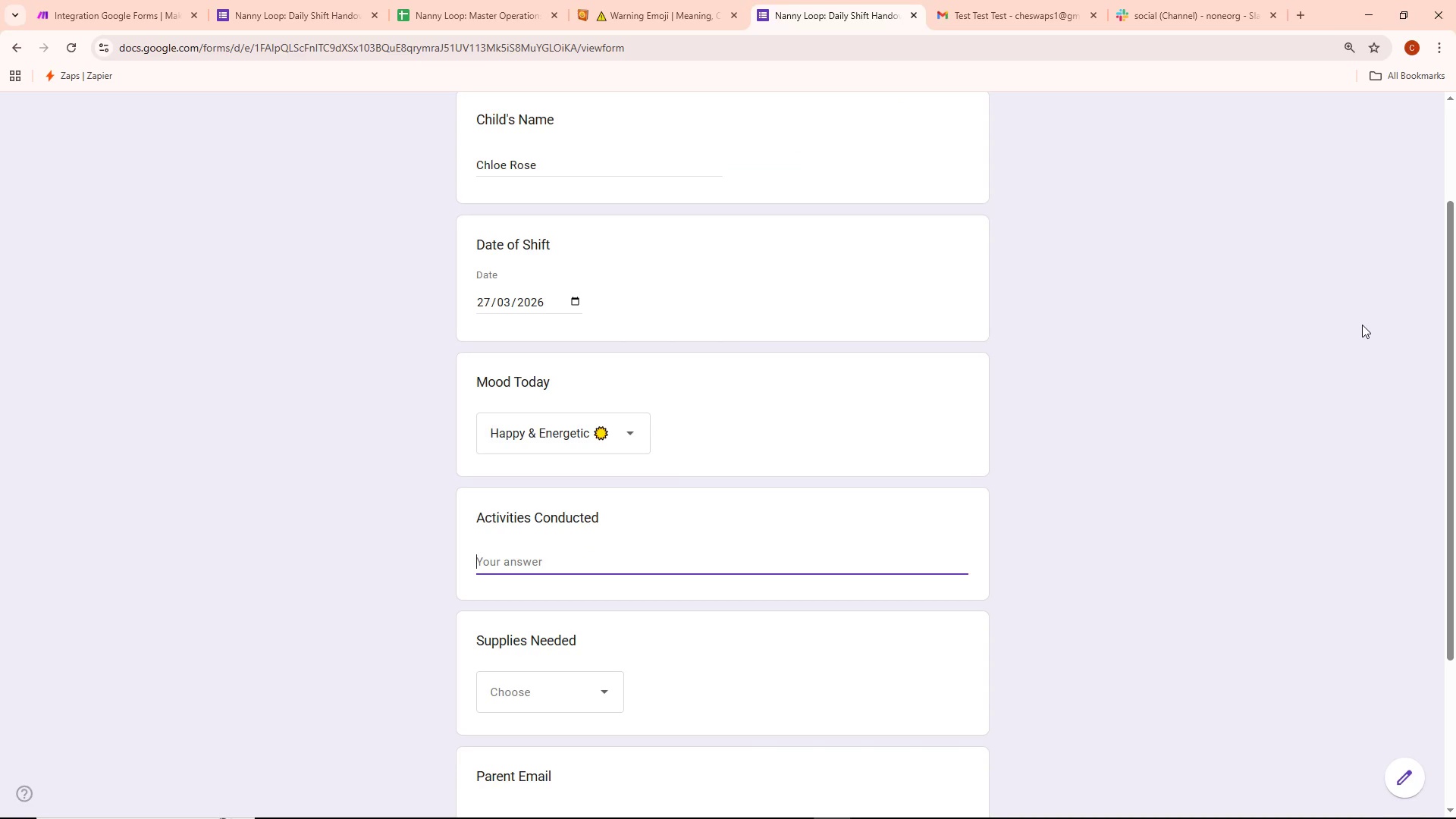 
type(Backyard scavenger hub)
key(Backspace)
type(nt and organic snack prep.)
 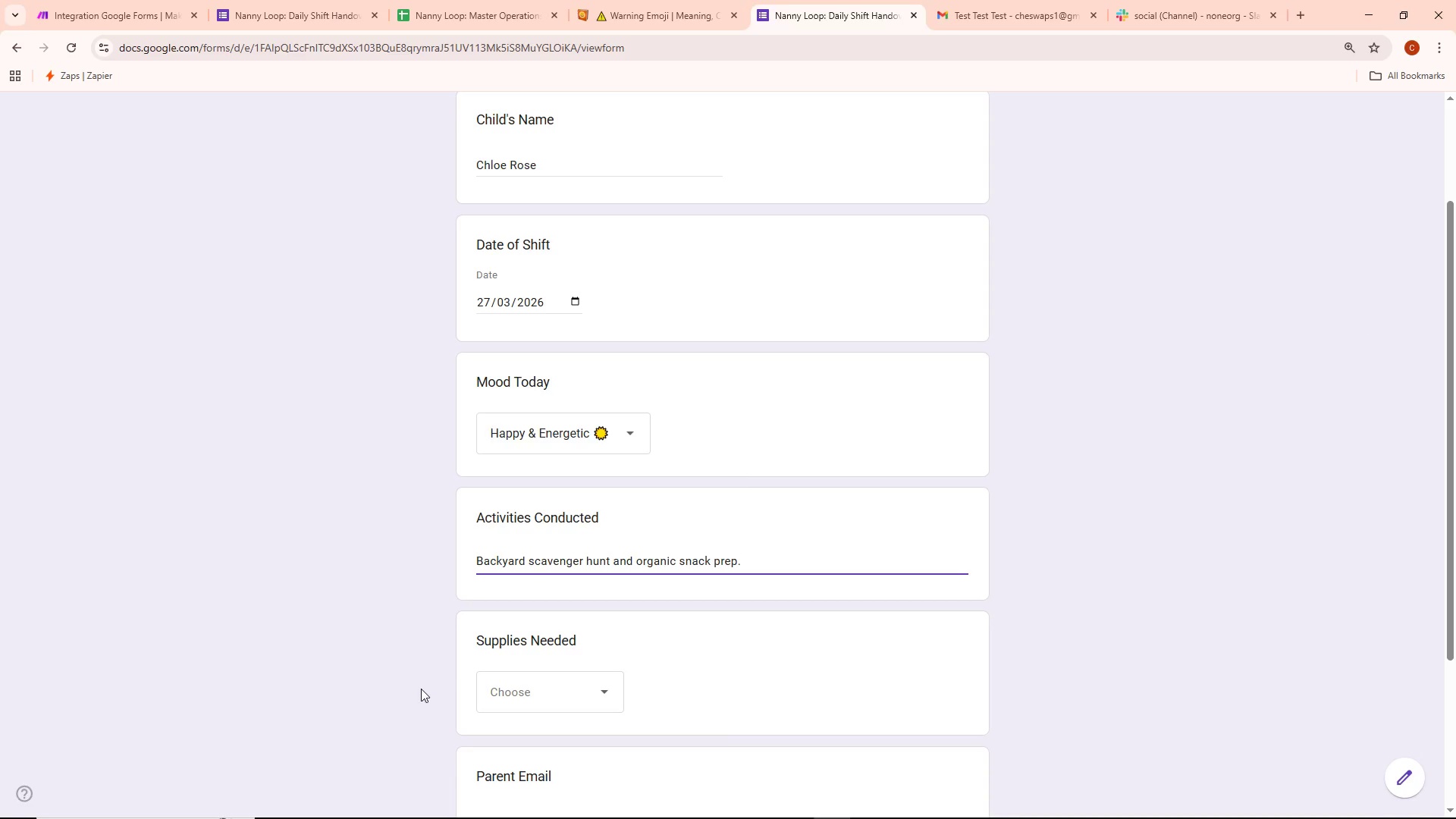 
left_click([522, 698])
 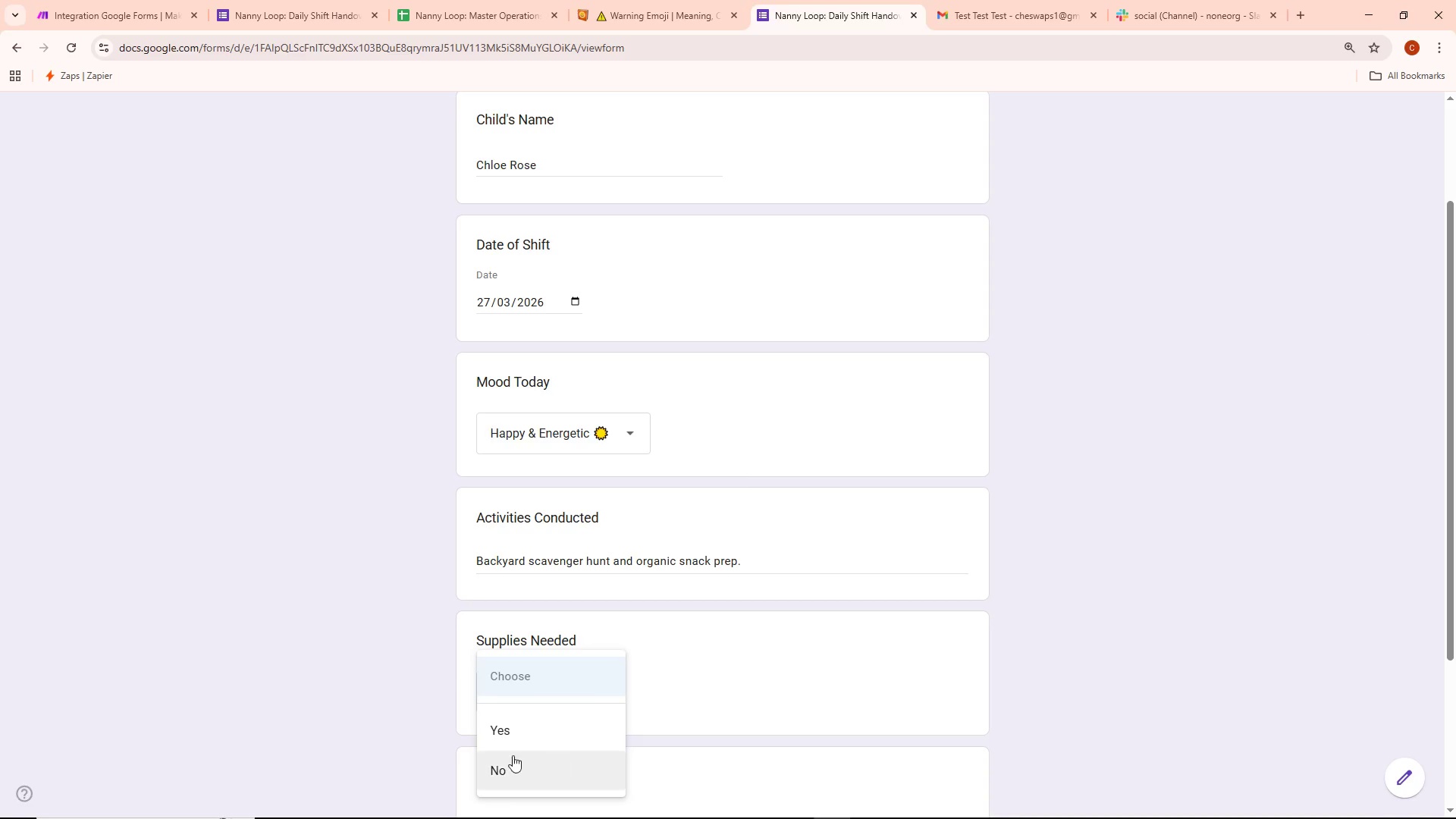 
left_click([505, 734])
 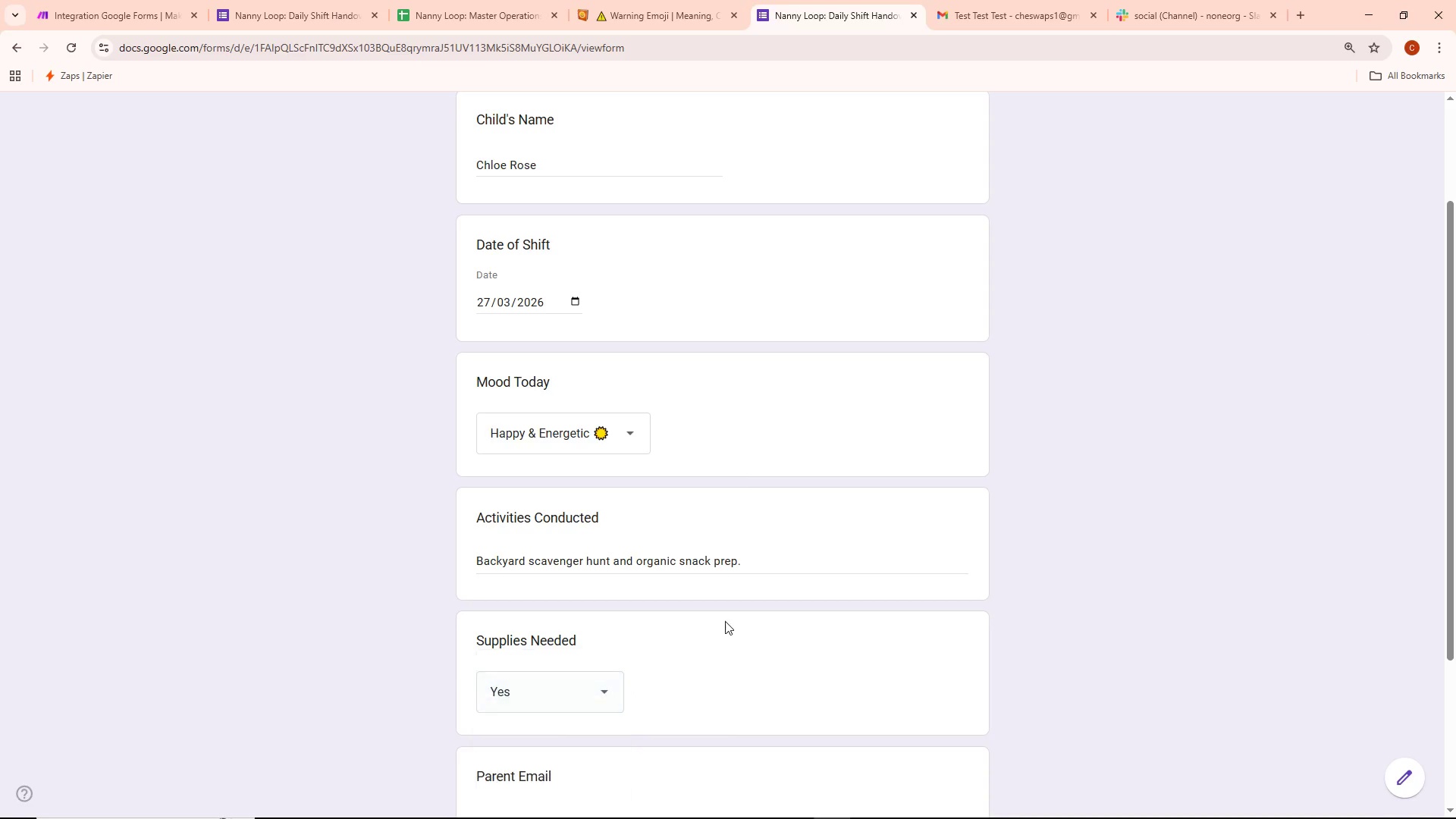 
scroll: coordinate [725, 621], scroll_direction: down, amount: 2.0
 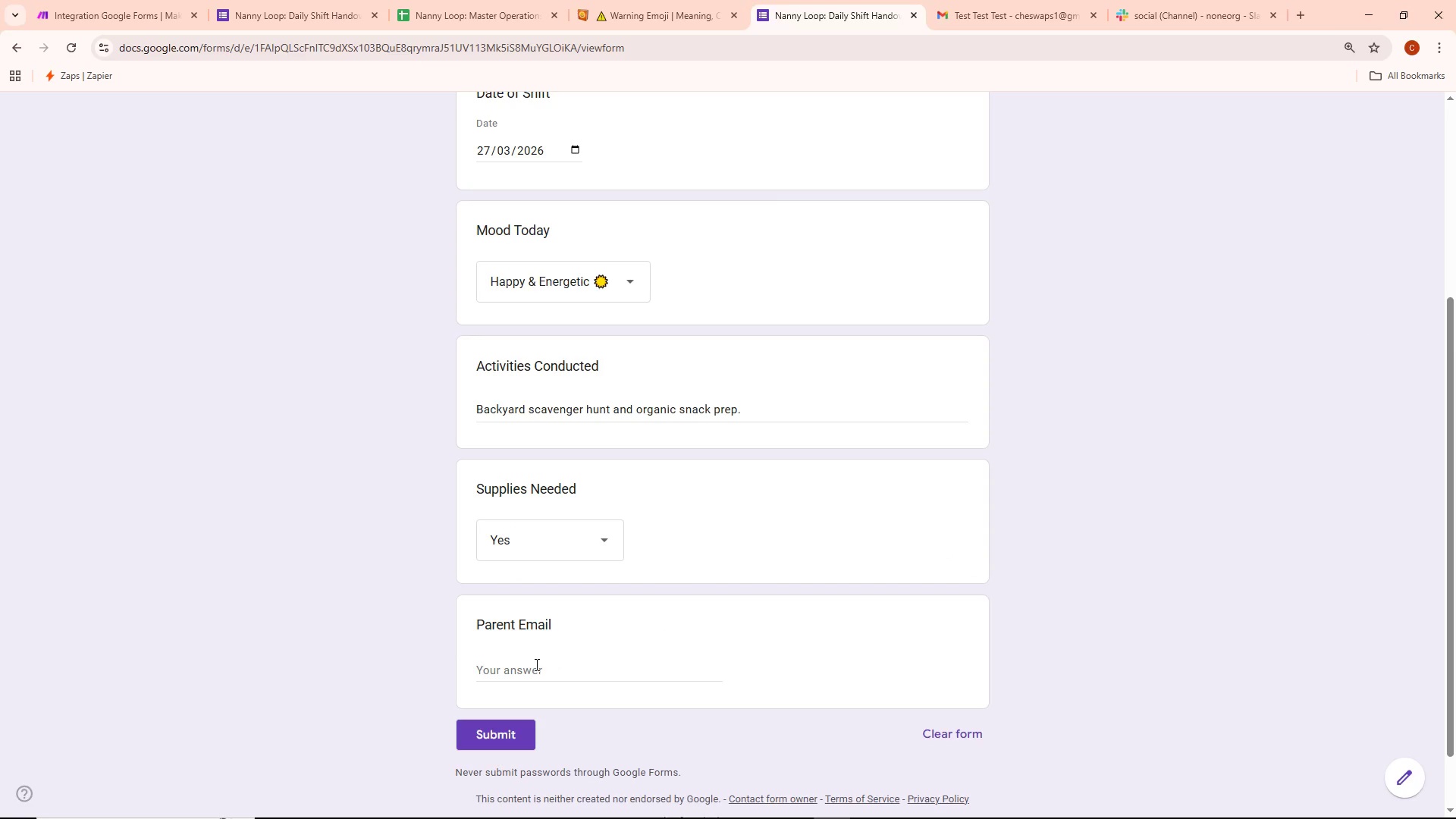 
left_click([508, 677])
 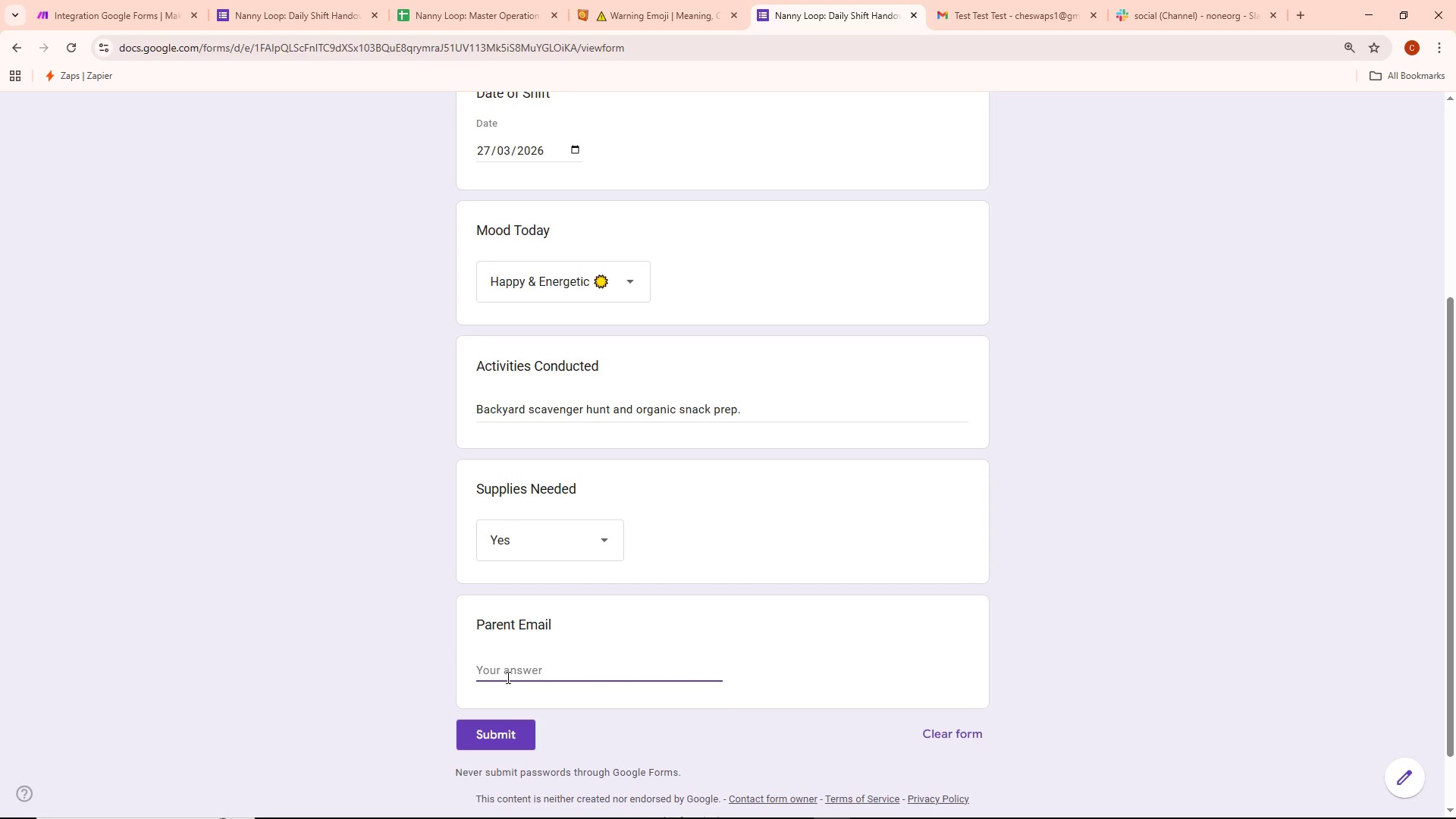 
wait(7.81)
 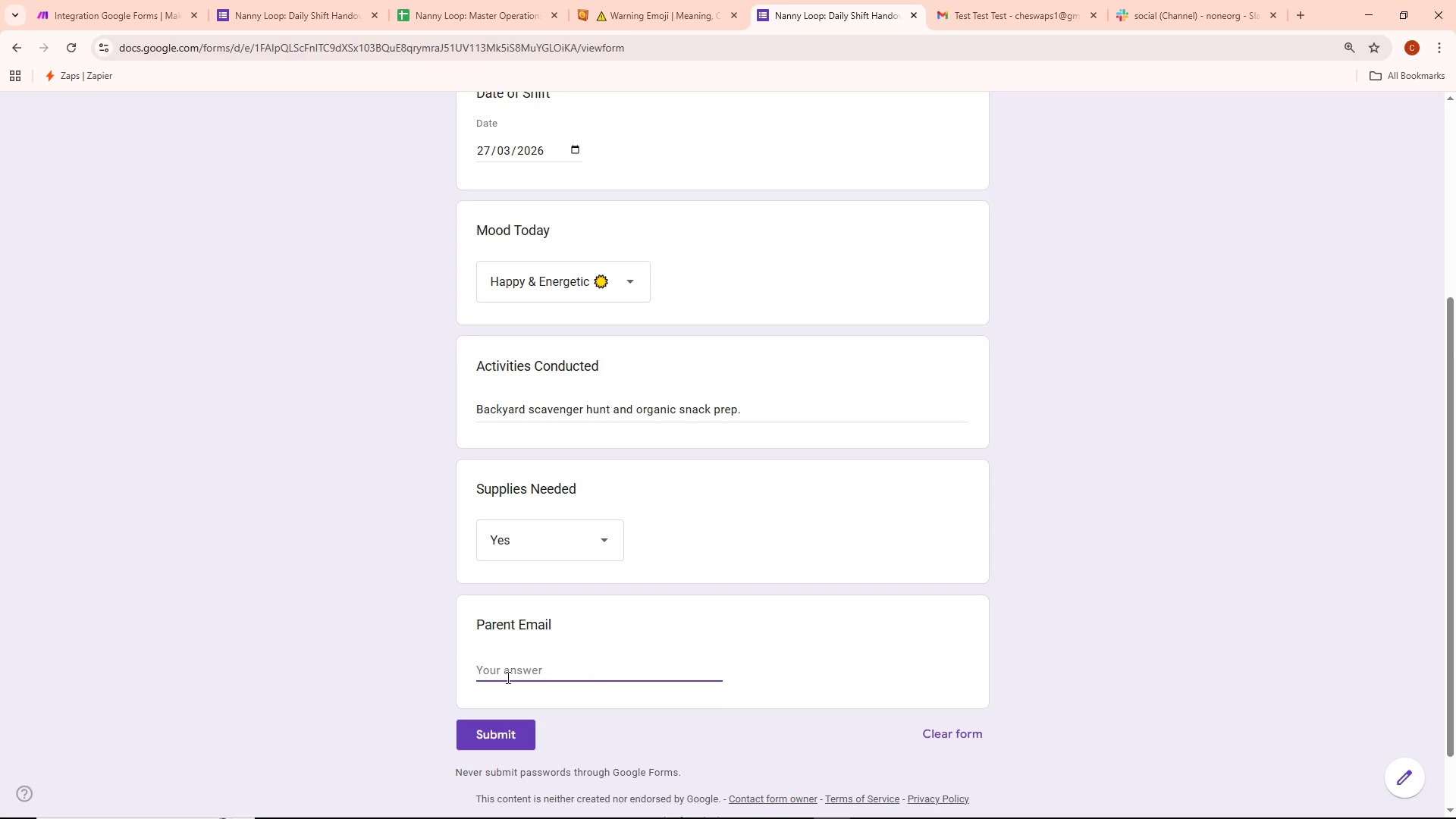 
scroll: coordinate [886, 546], scroll_direction: up, amount: 3.0
 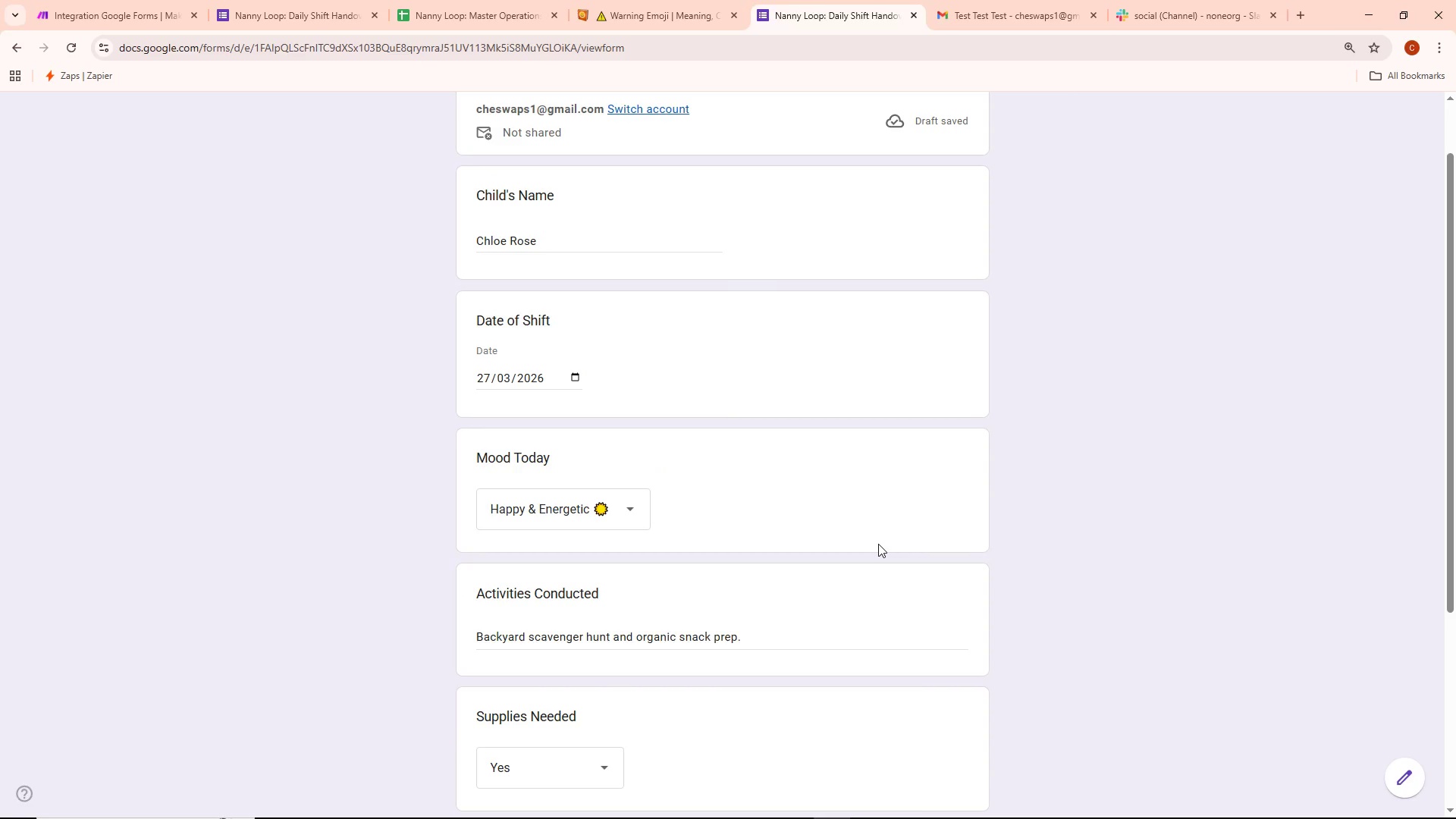 
scroll: coordinate [877, 544], scroll_direction: down, amount: 4.0
 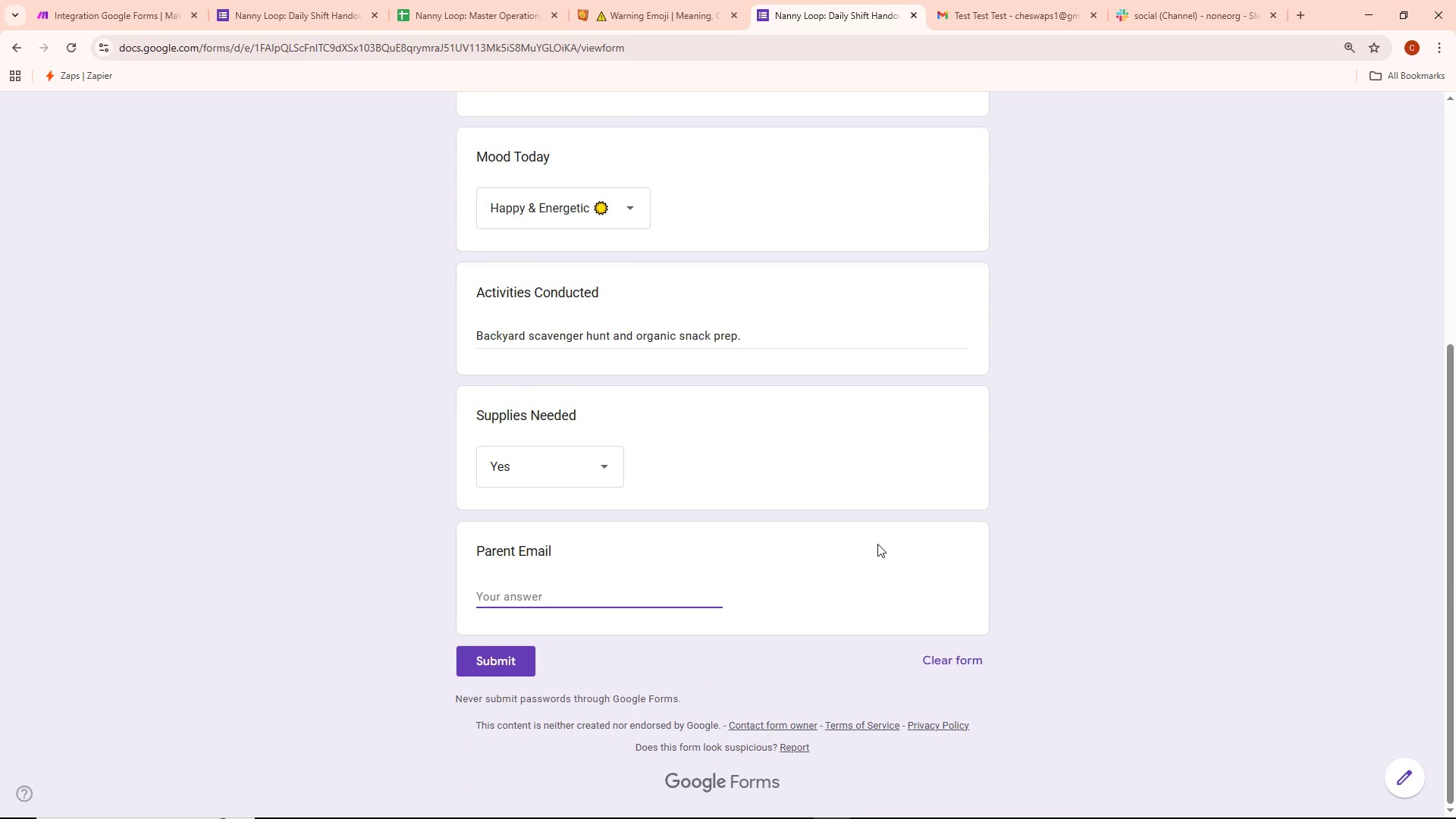 
type(hannyrose@email.com)
 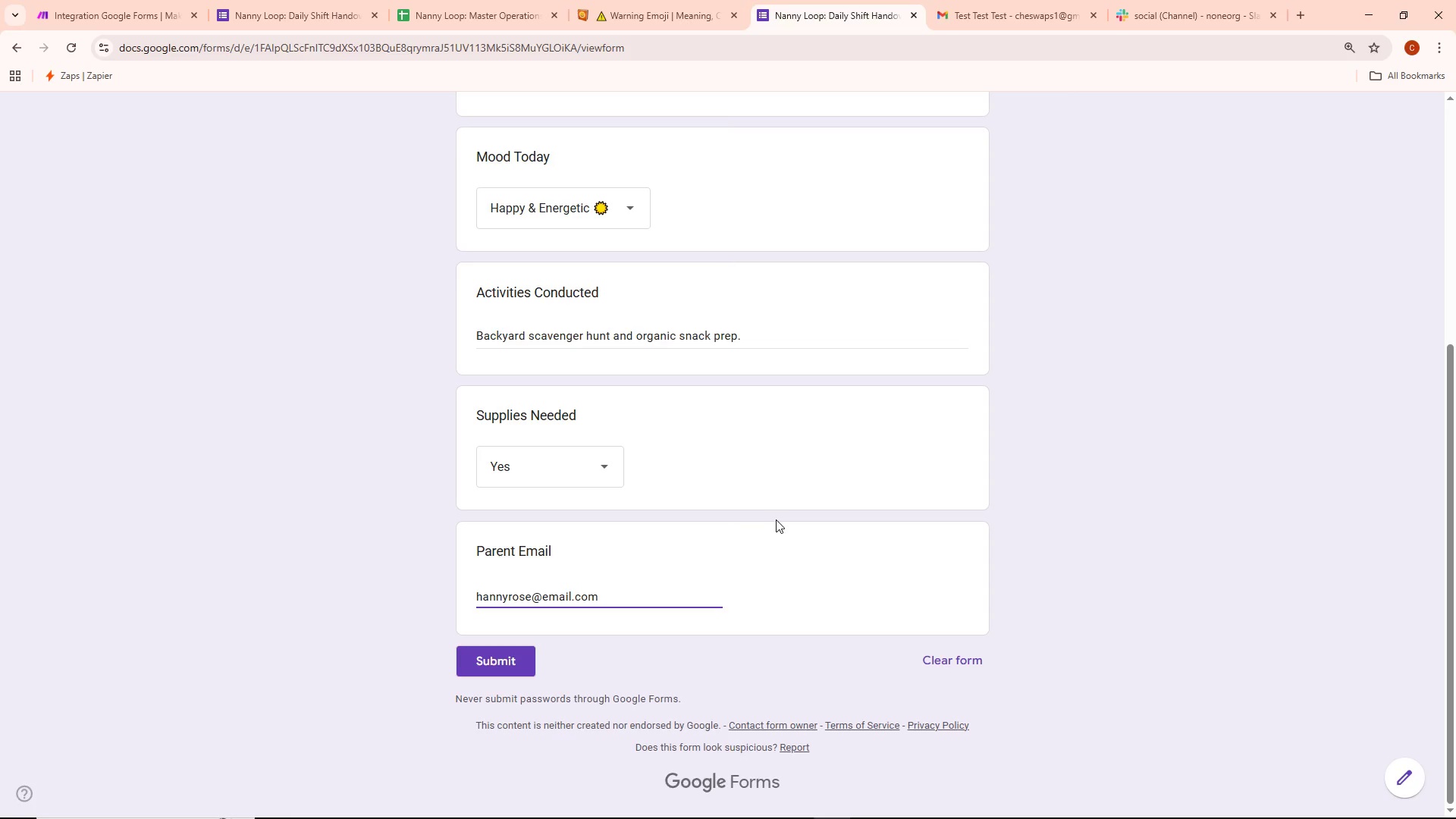 
wait(12.95)
 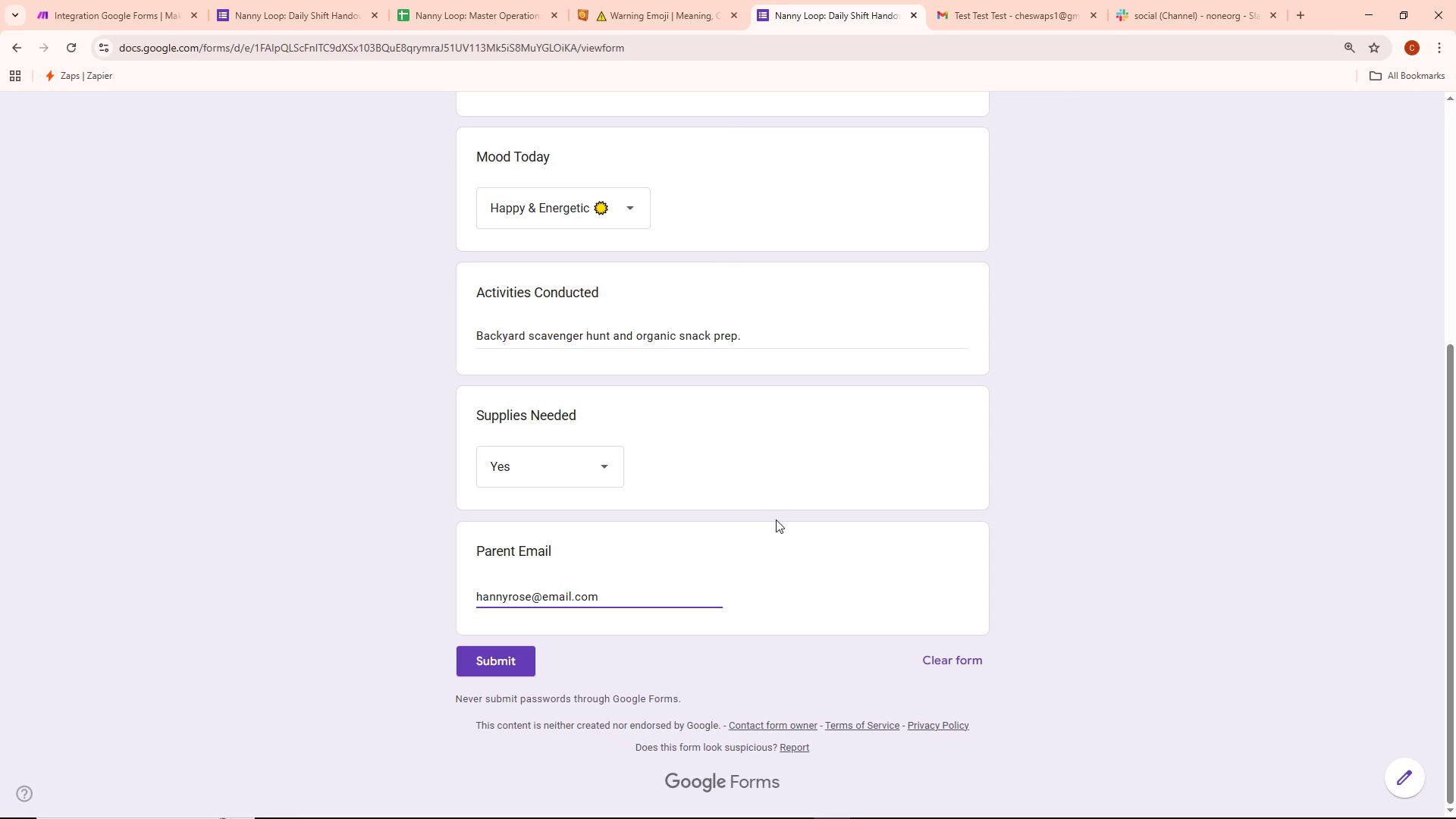 
scroll: coordinate [620, 550], scroll_direction: up, amount: 3.0
 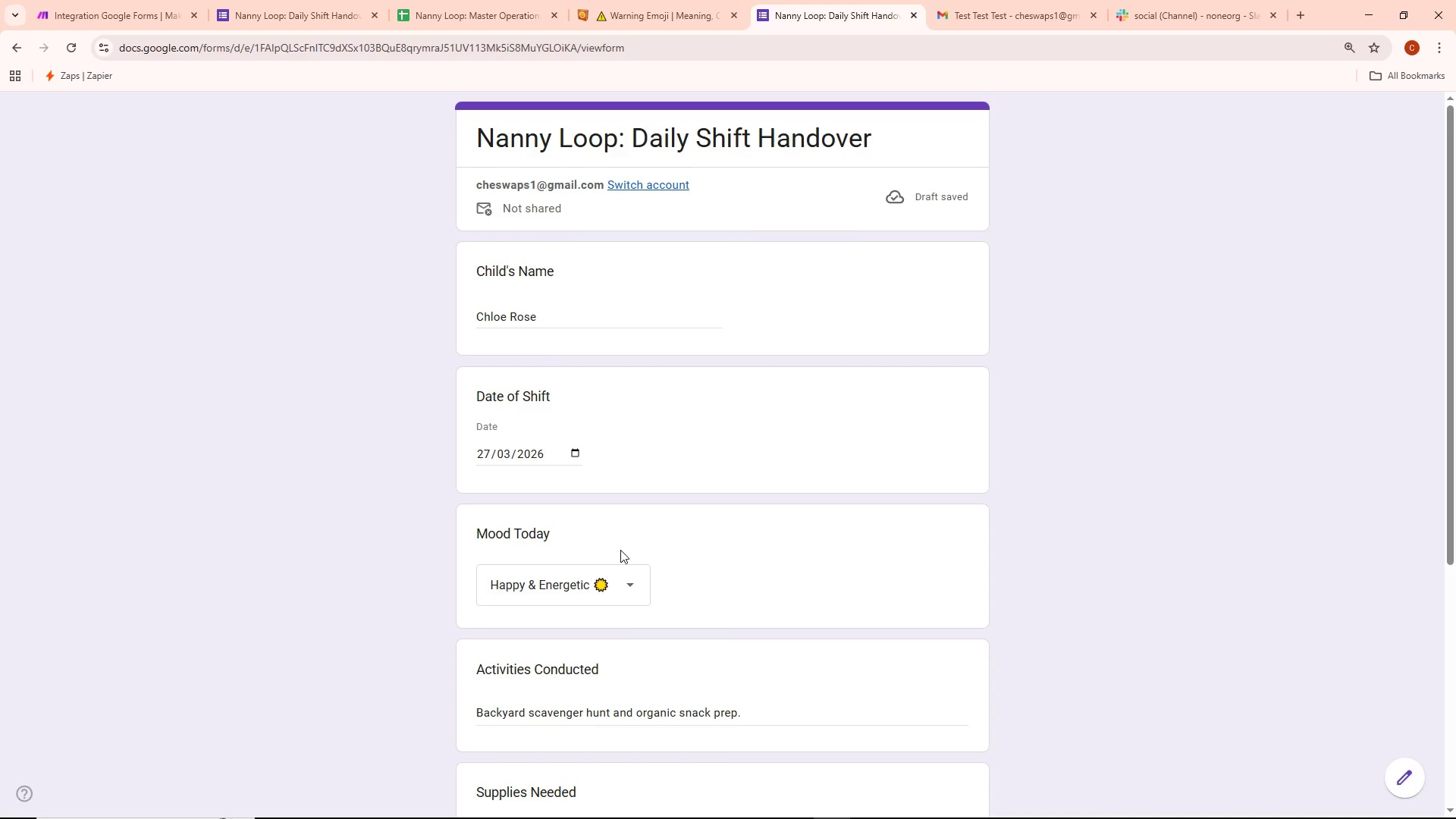 
scroll: coordinate [617, 563], scroll_direction: down, amount: 6.0
 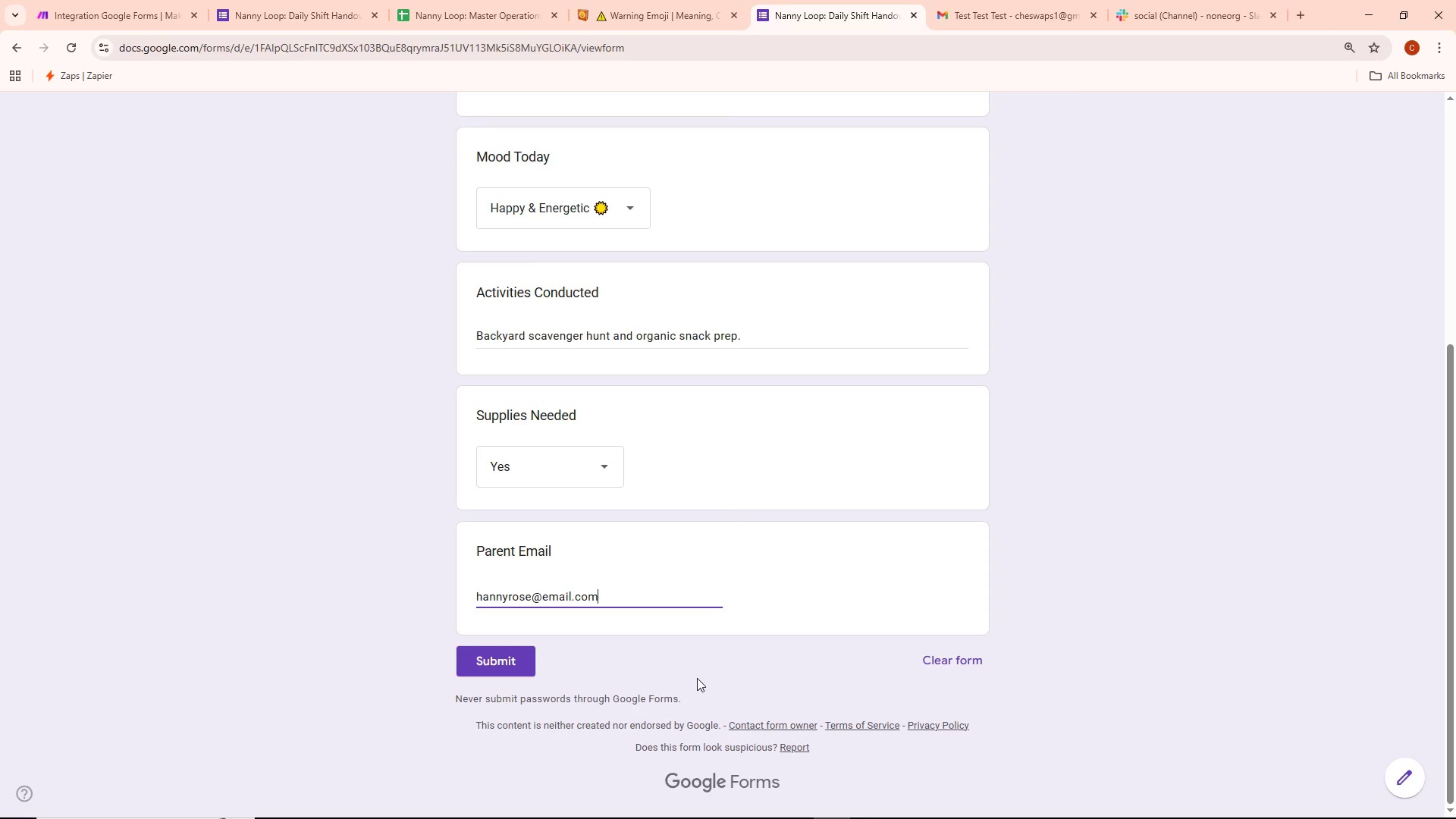 
wait(5.22)
 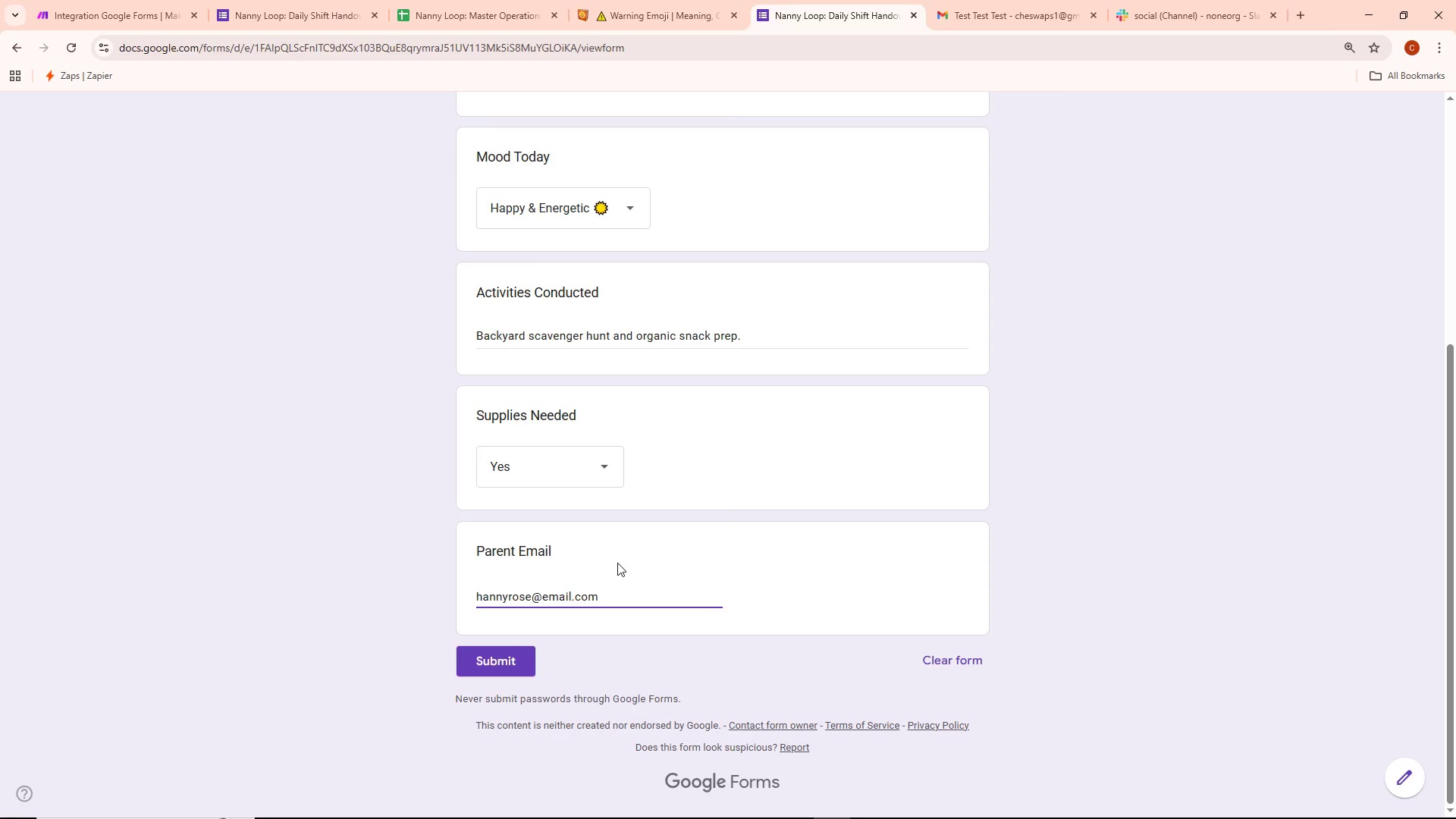 
scroll: coordinate [718, 671], scroll_direction: up, amount: 6.0
 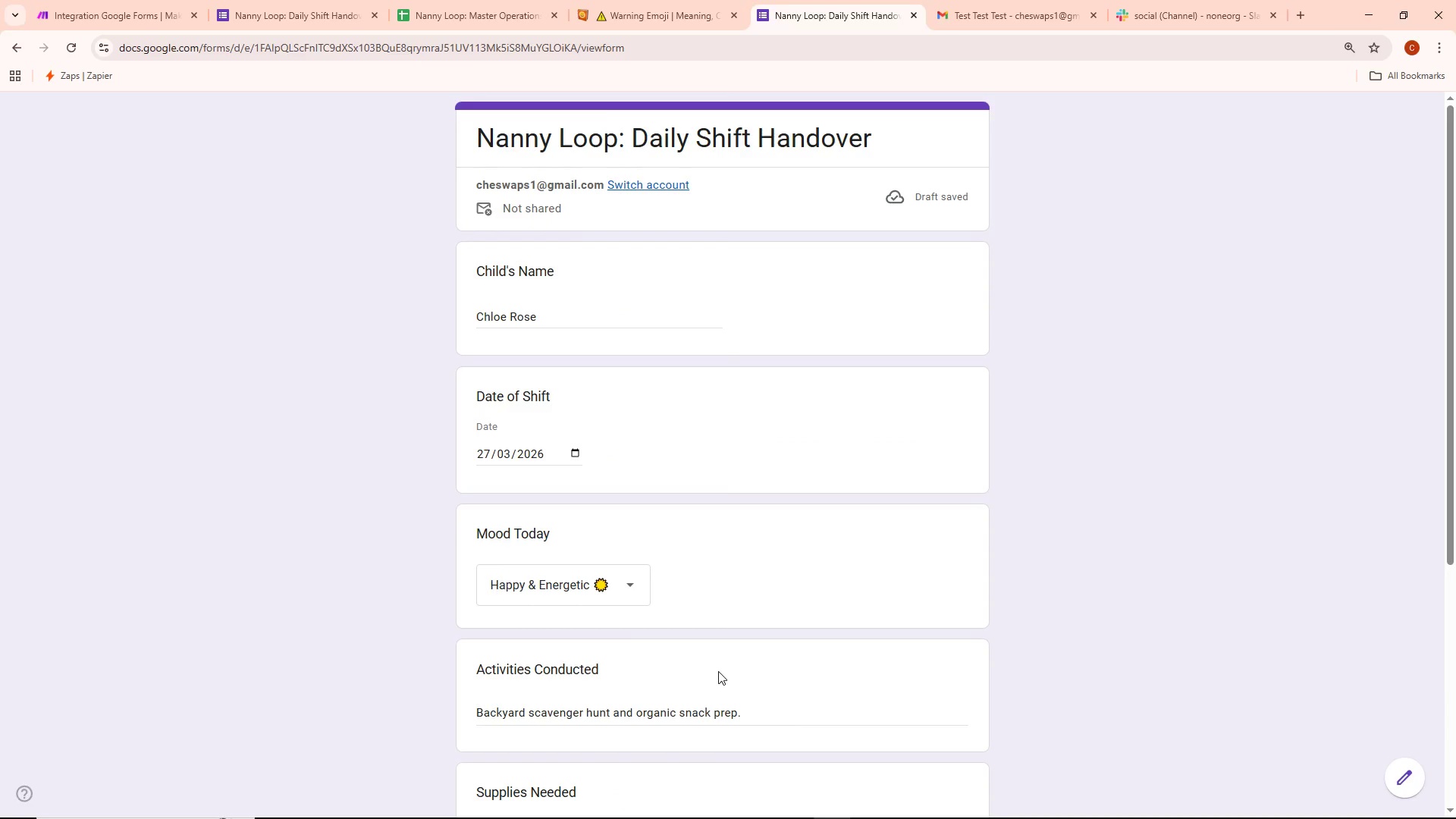 
scroll: coordinate [718, 671], scroll_direction: down, amount: 8.0
 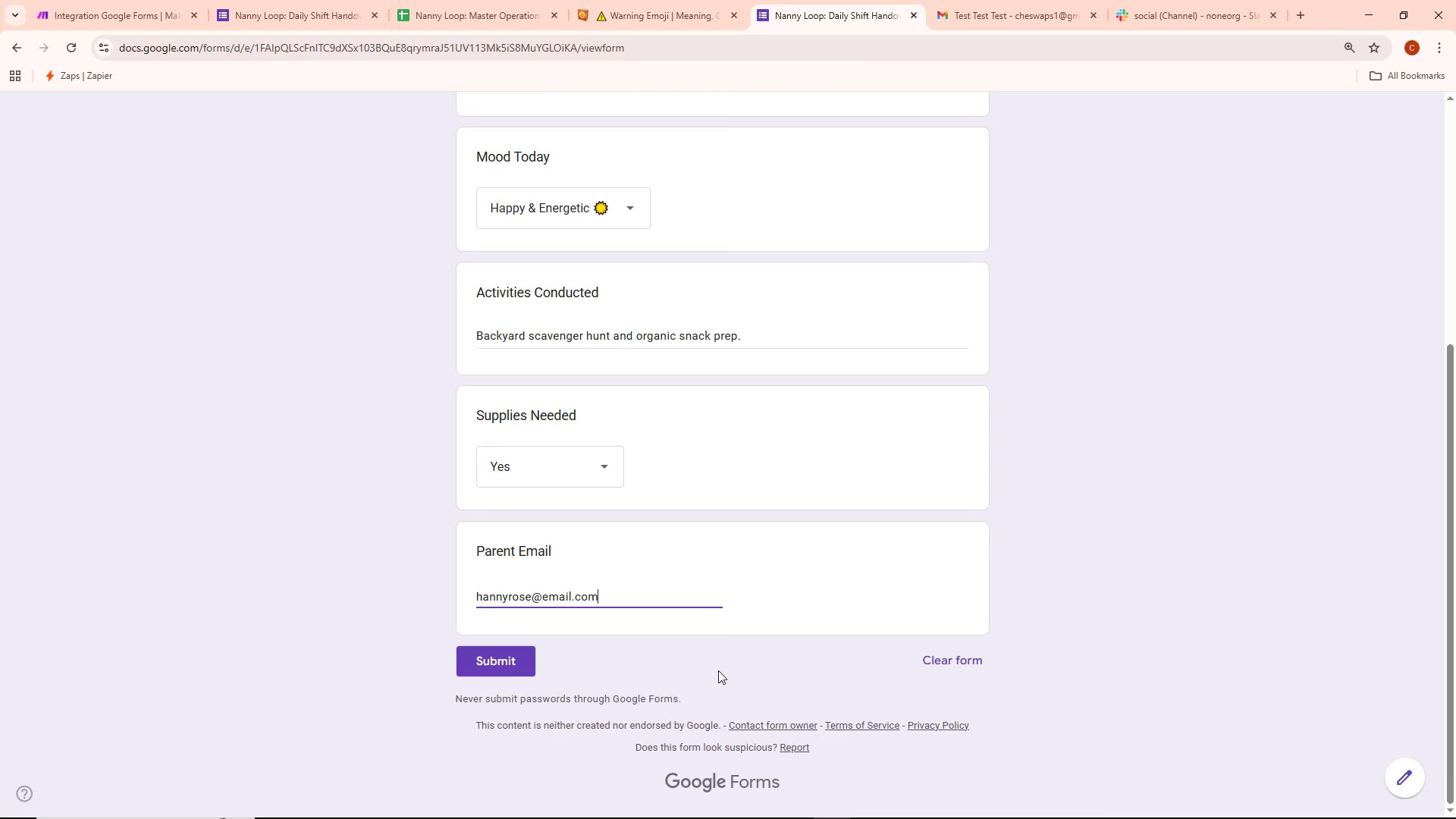 
scroll: coordinate [718, 670], scroll_direction: up, amount: 6.0
 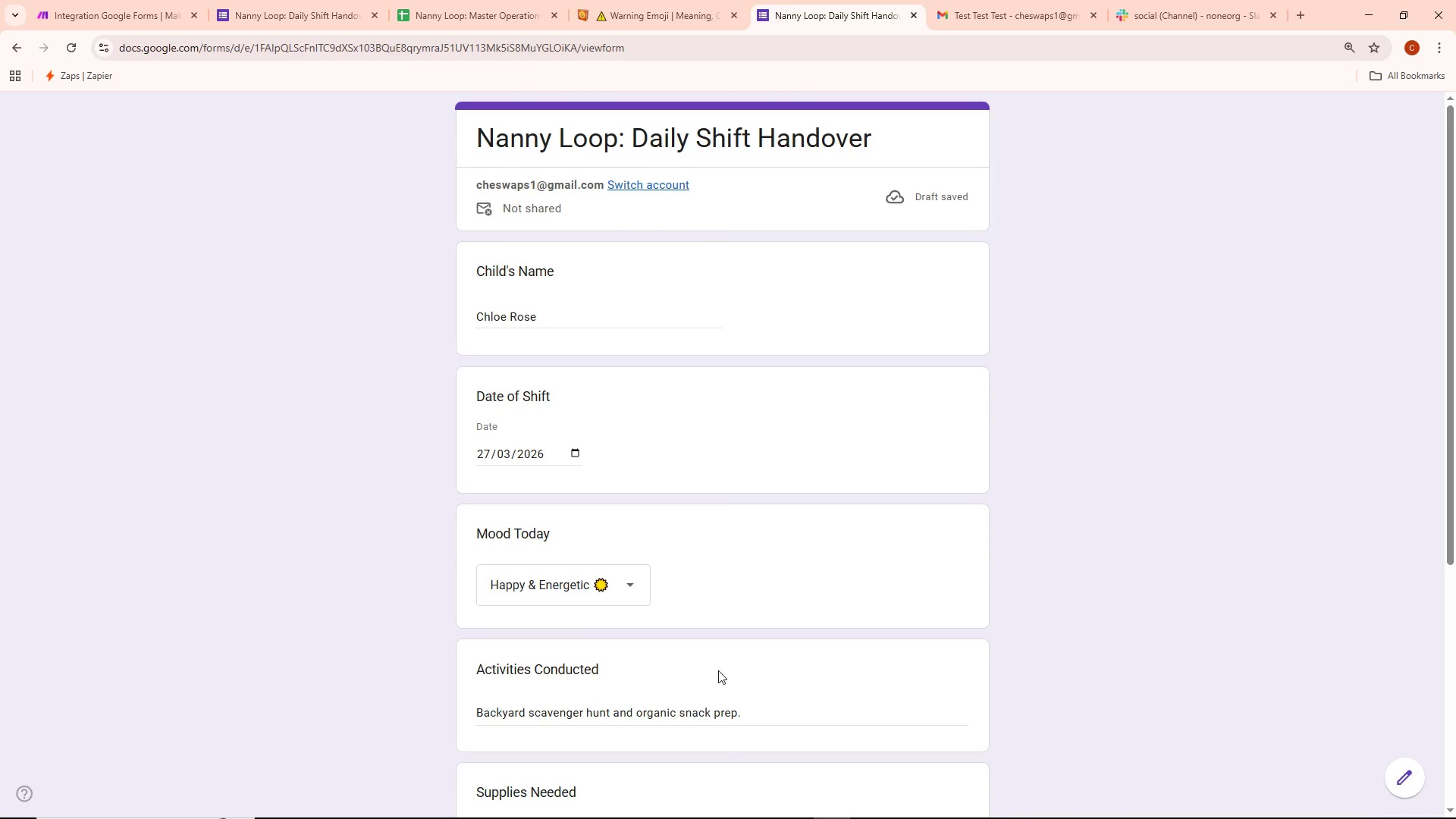 
scroll: coordinate [718, 670], scroll_direction: down, amount: 8.0
 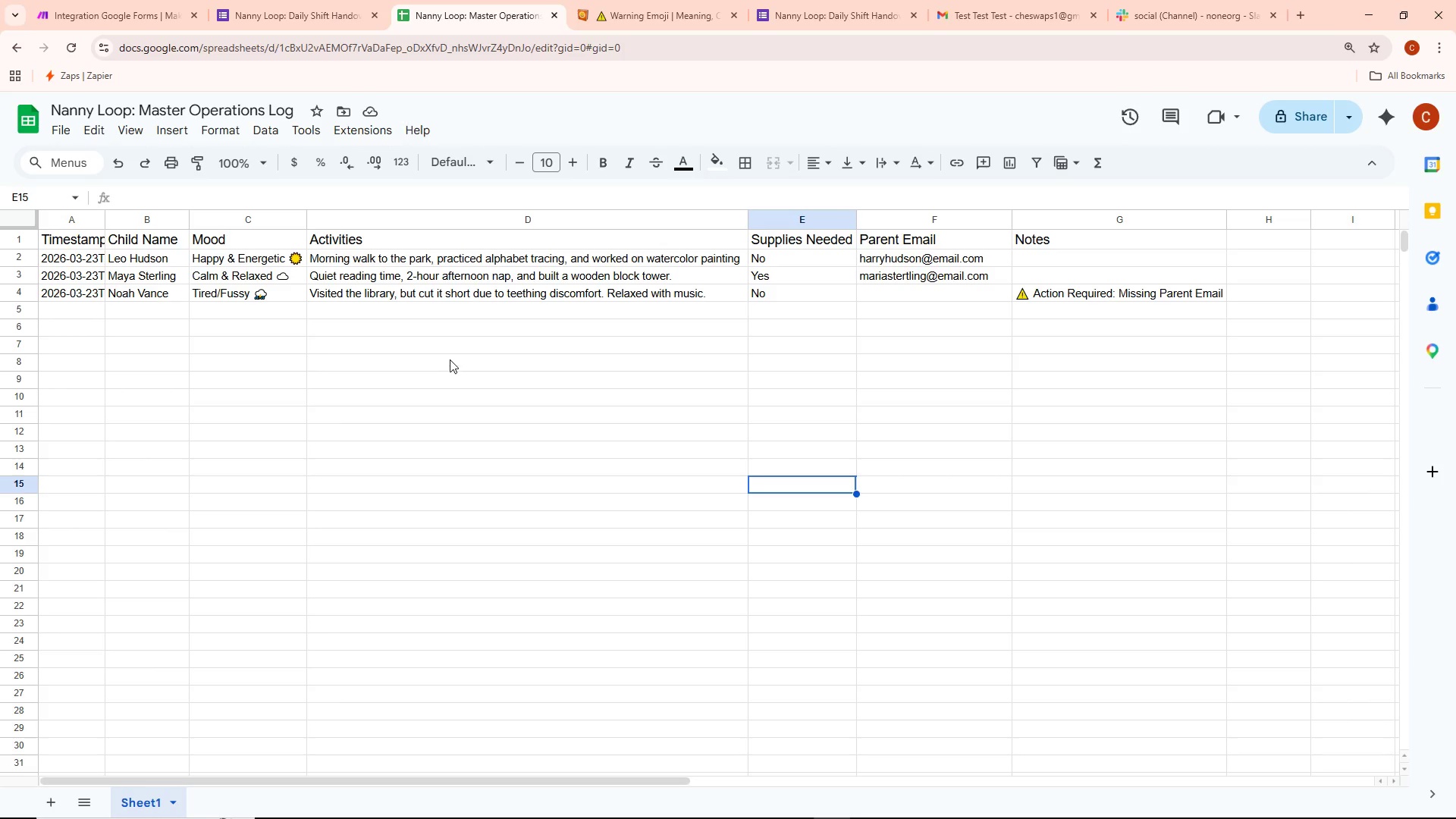 
wait(28.03)
 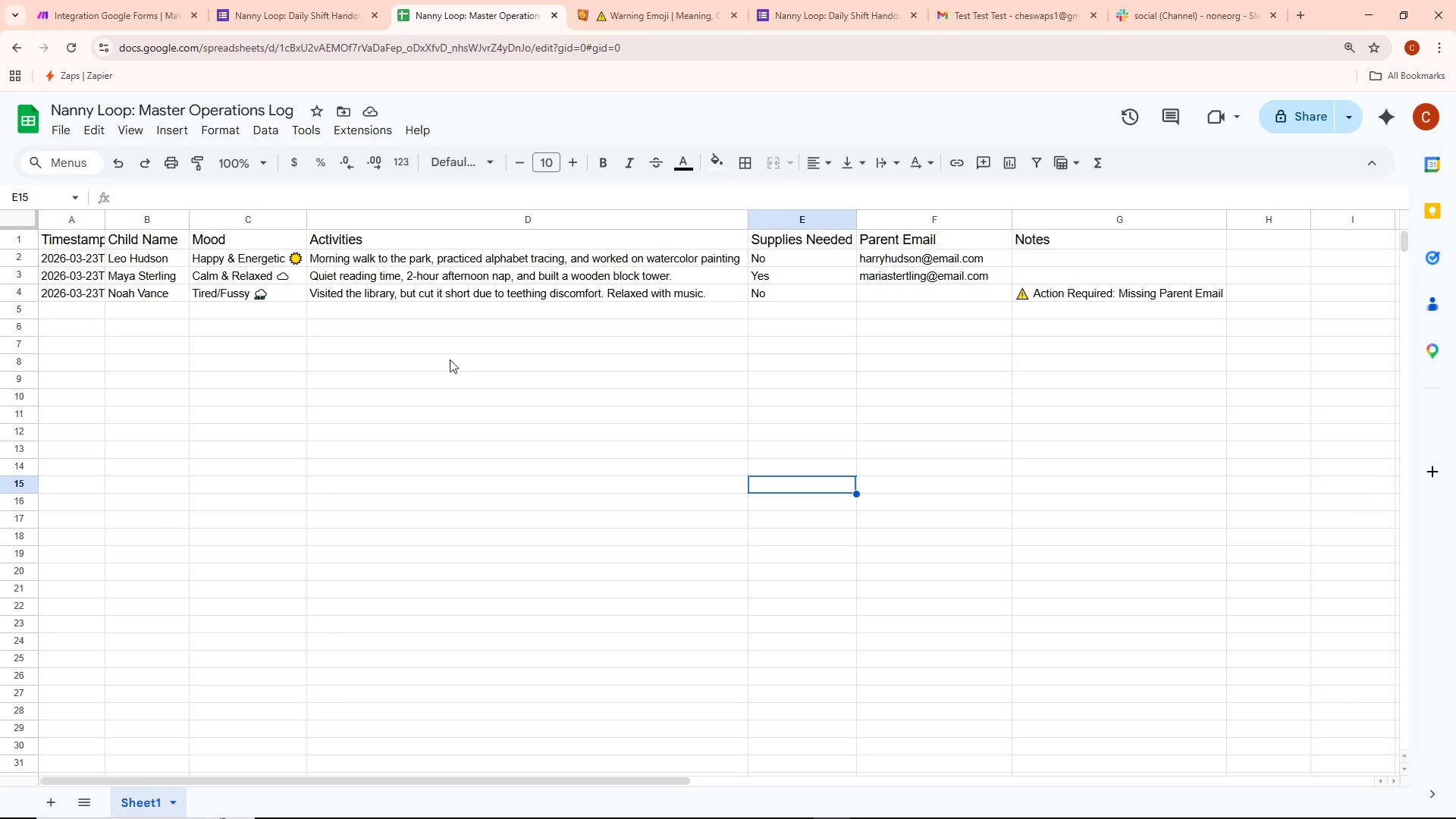 
left_click([103, 19])
 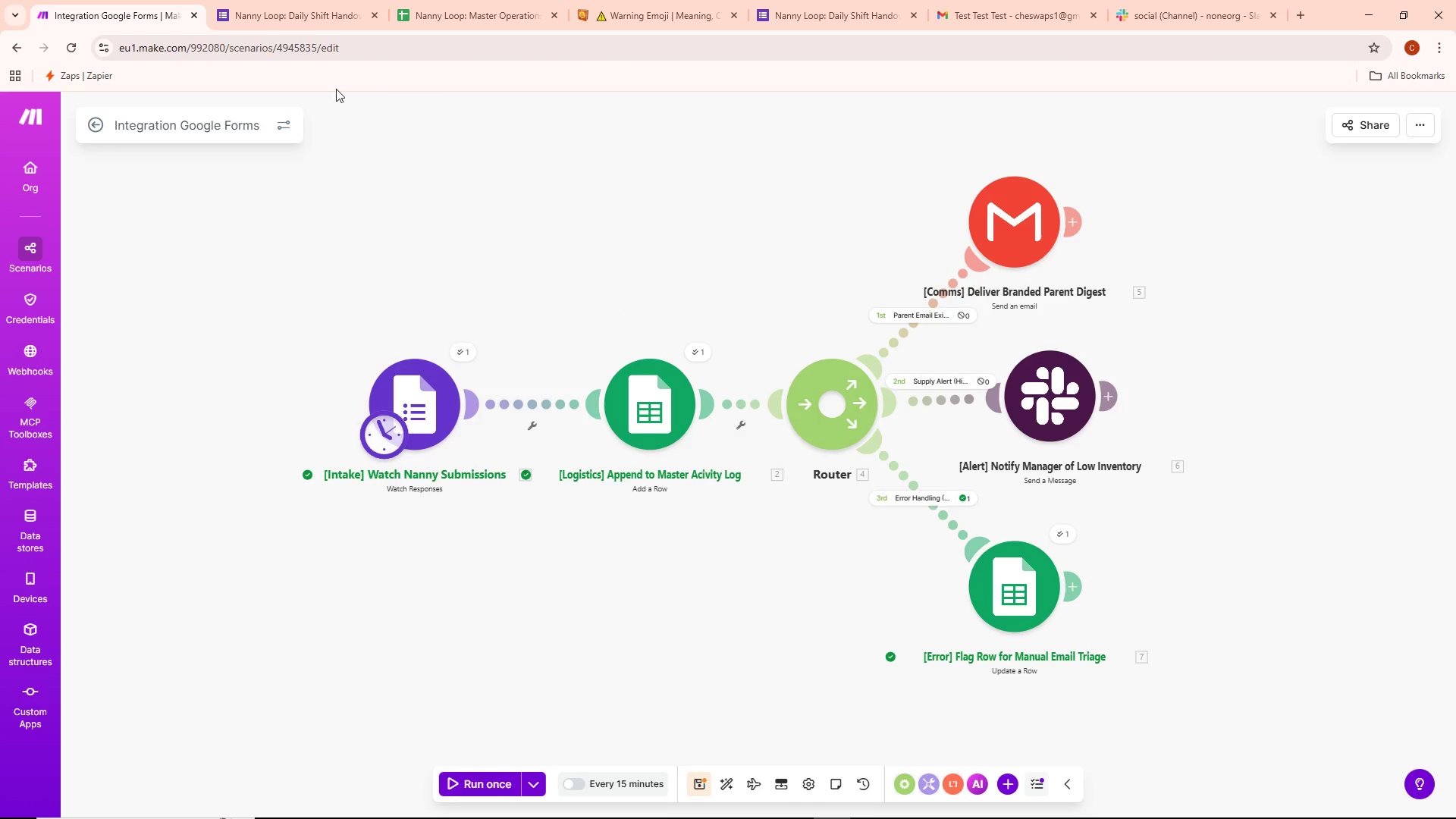 
left_click([298, 0])
 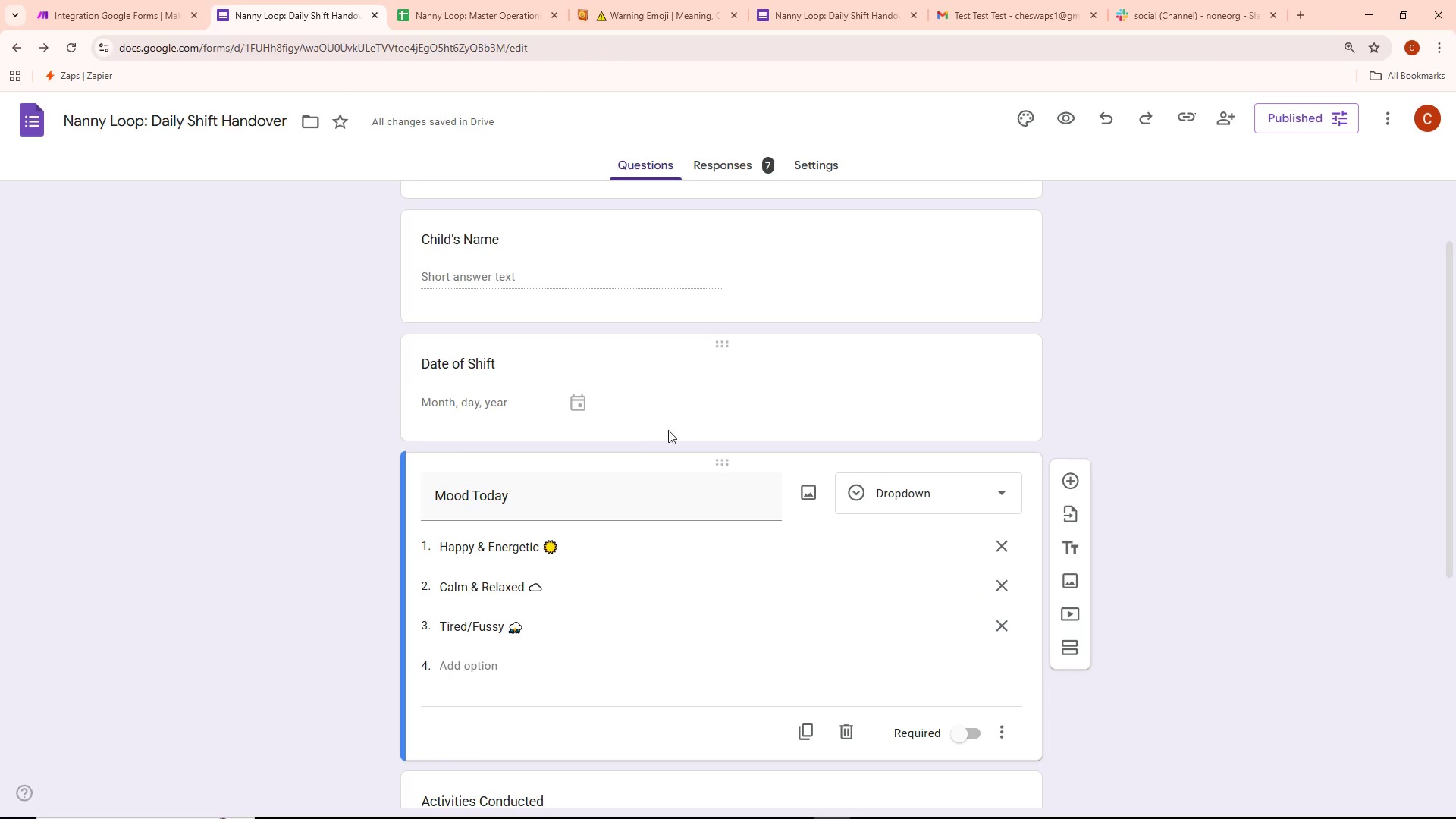 
scroll: coordinate [638, 437], scroll_direction: down, amount: 5.0
 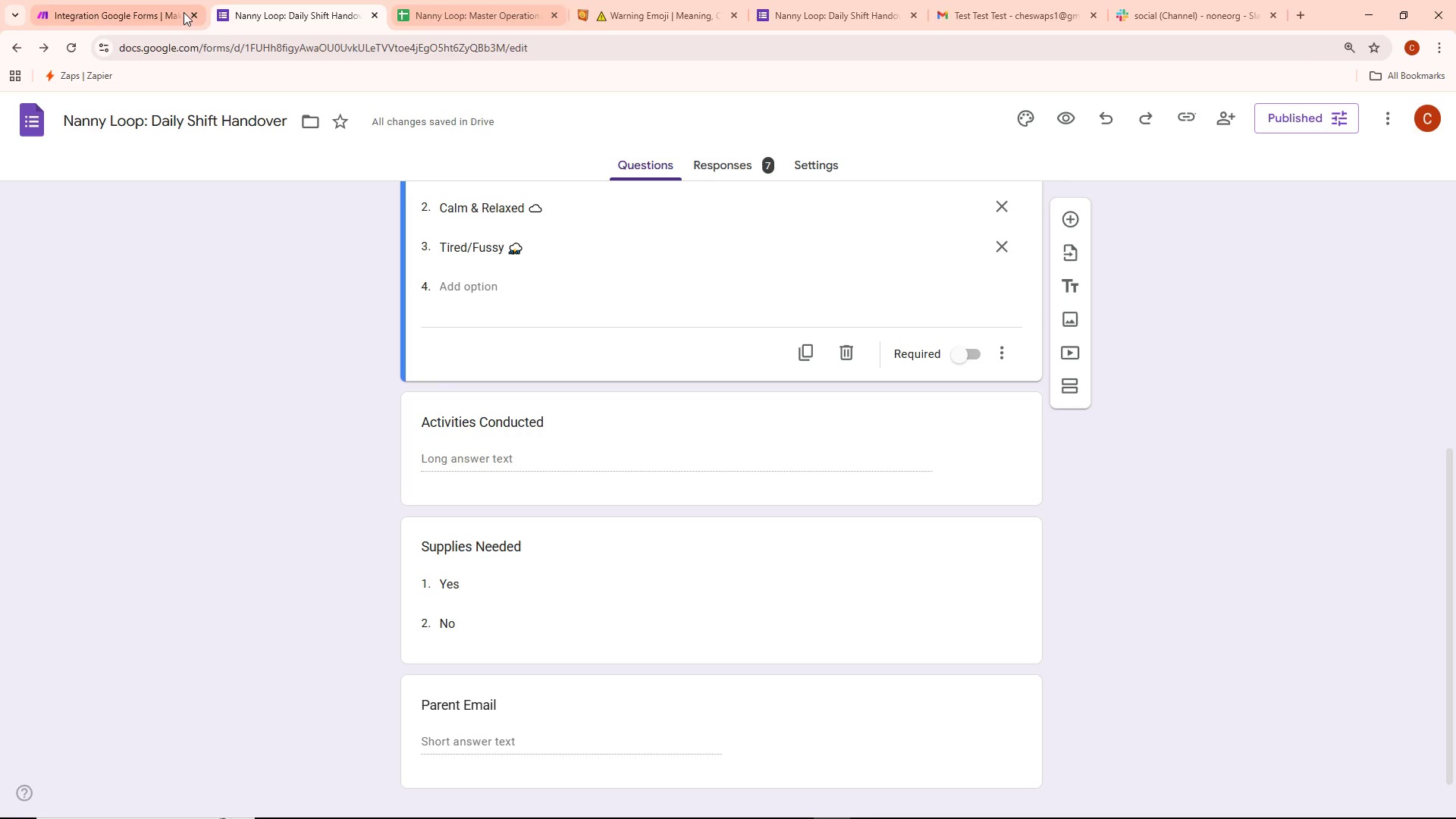 
left_click([146, 4])
 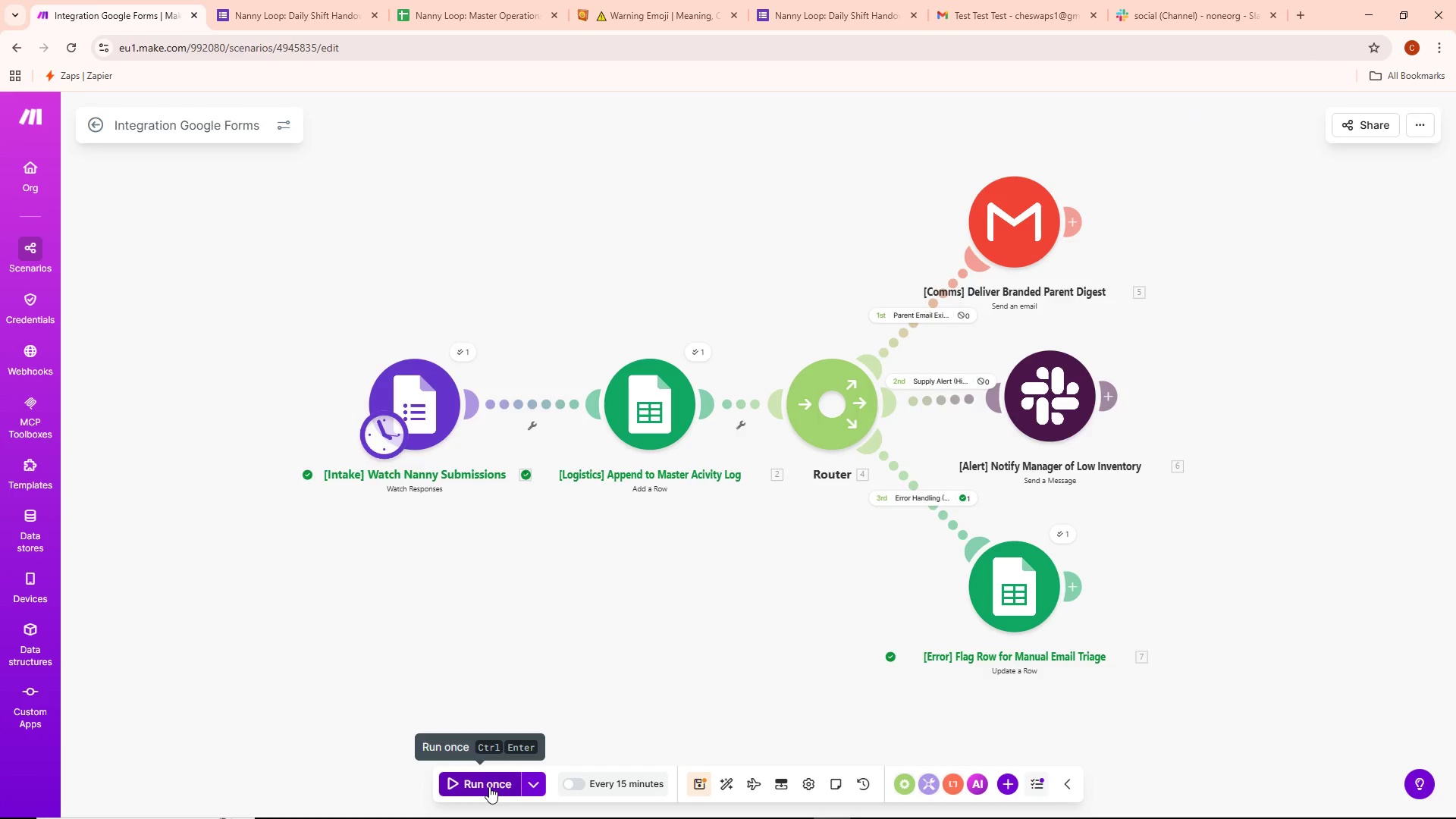 
left_click([489, 786])
 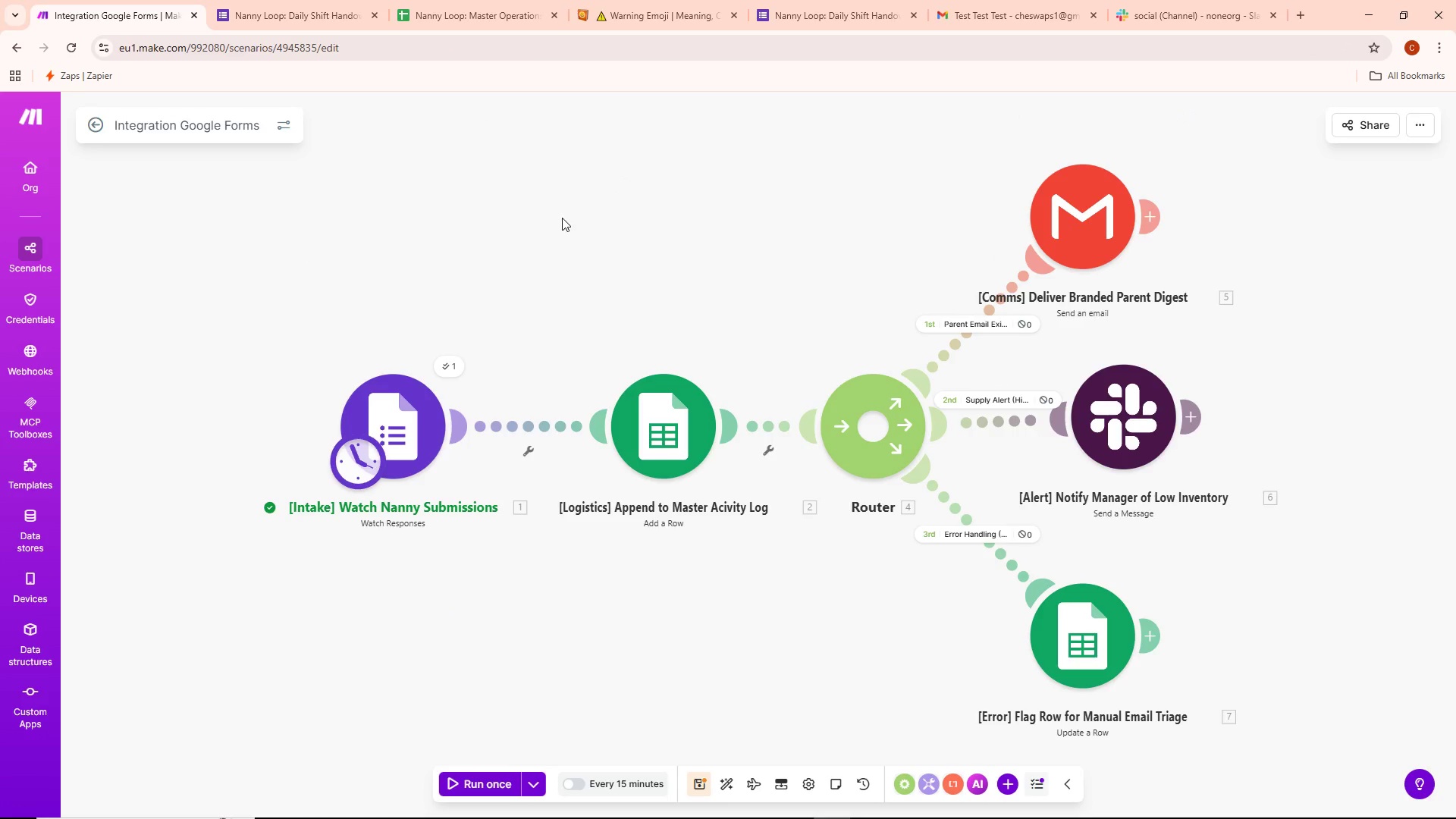 
left_click([446, 369])
 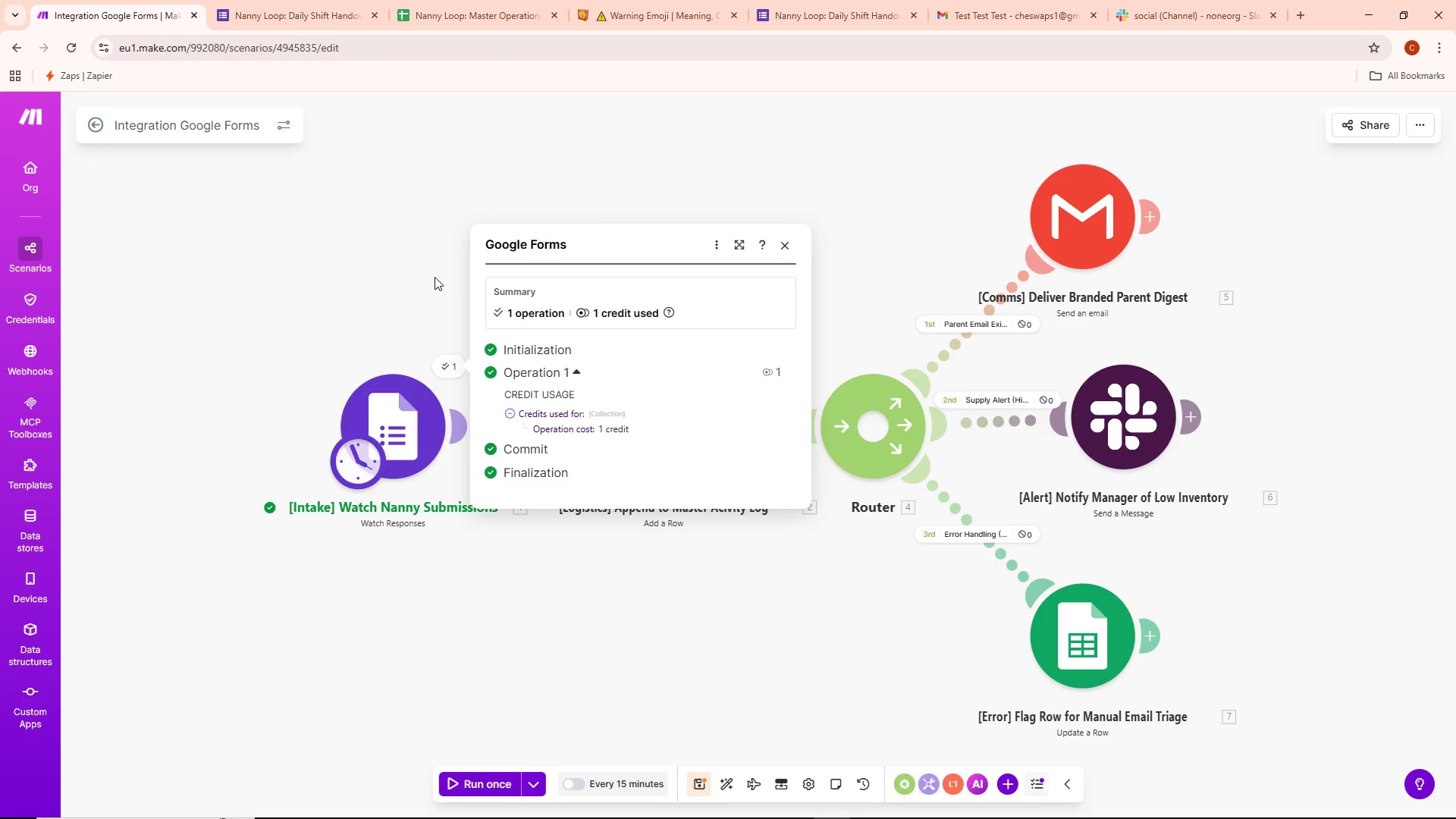 
left_click([410, 257])
 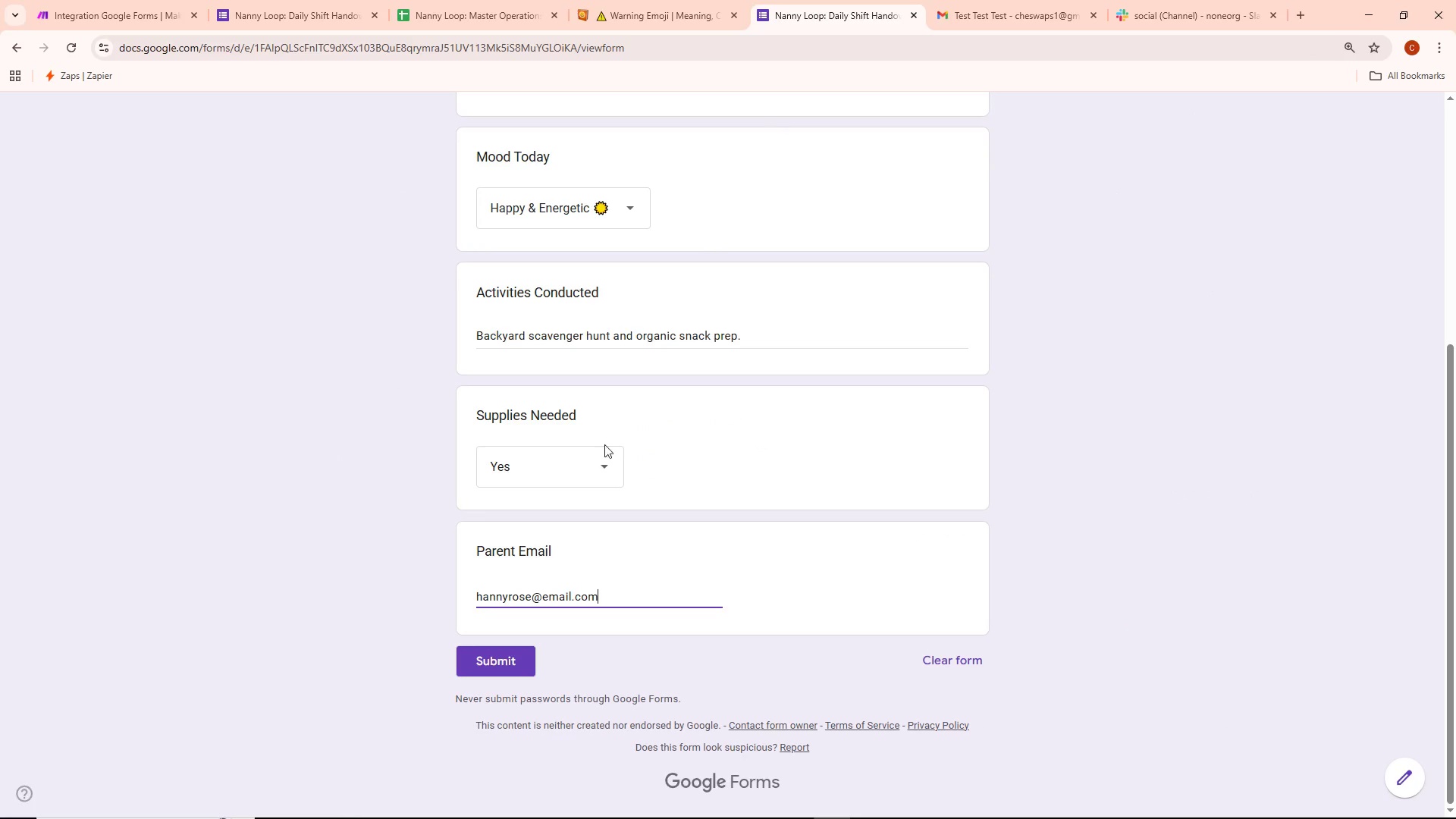 
left_click([499, 672])
 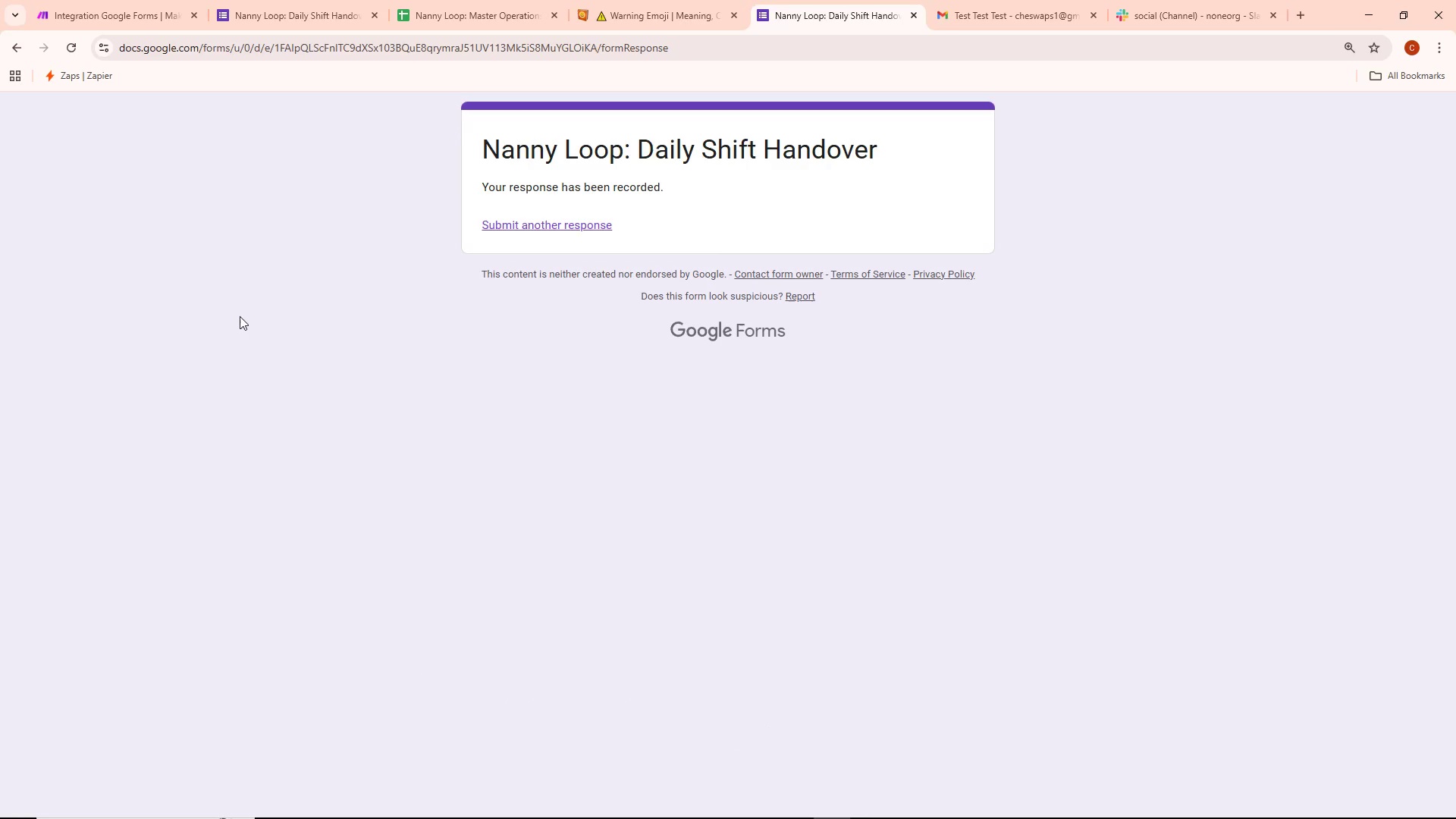 
left_click([129, 0])
 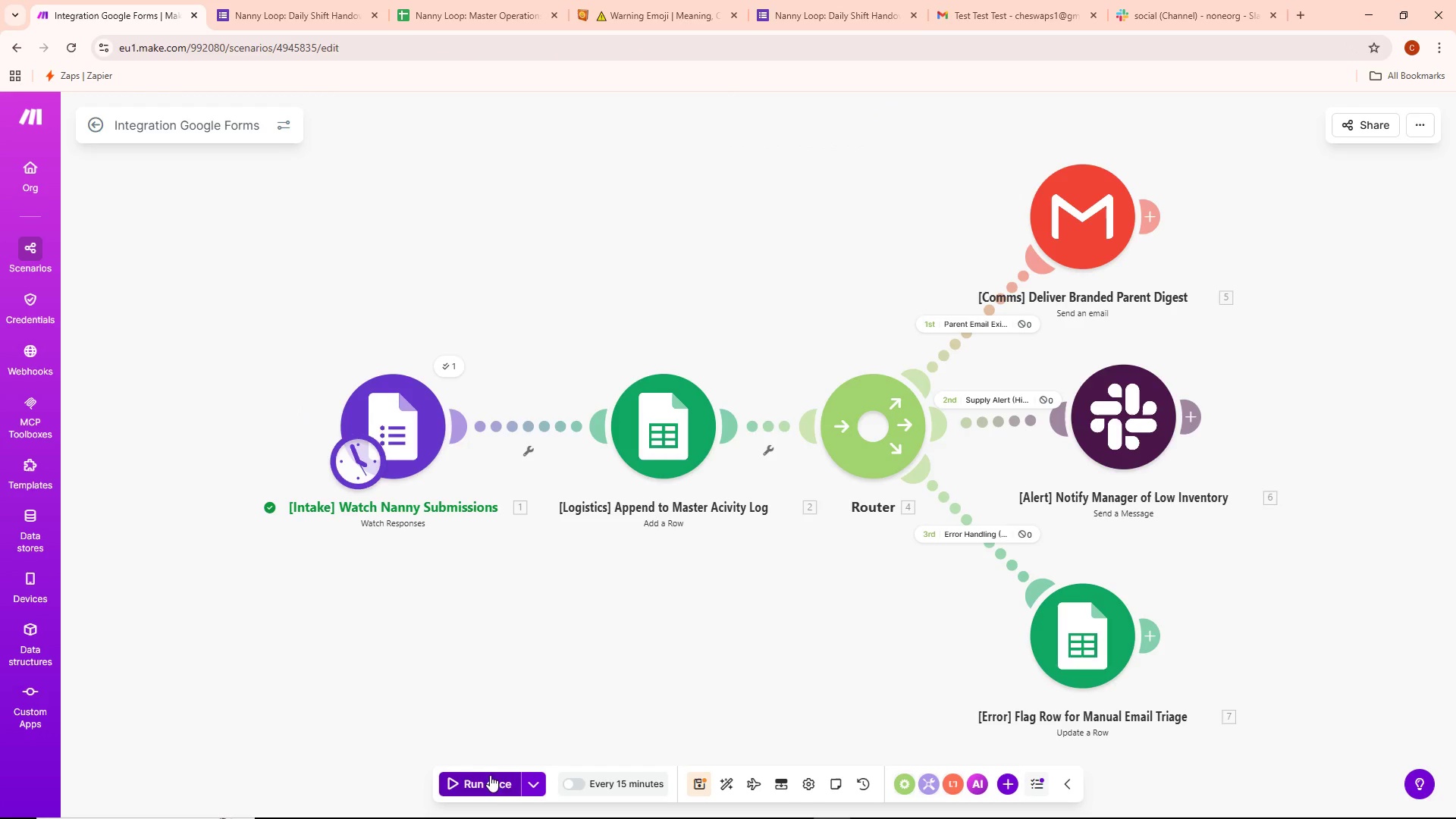 
left_click([493, 786])
 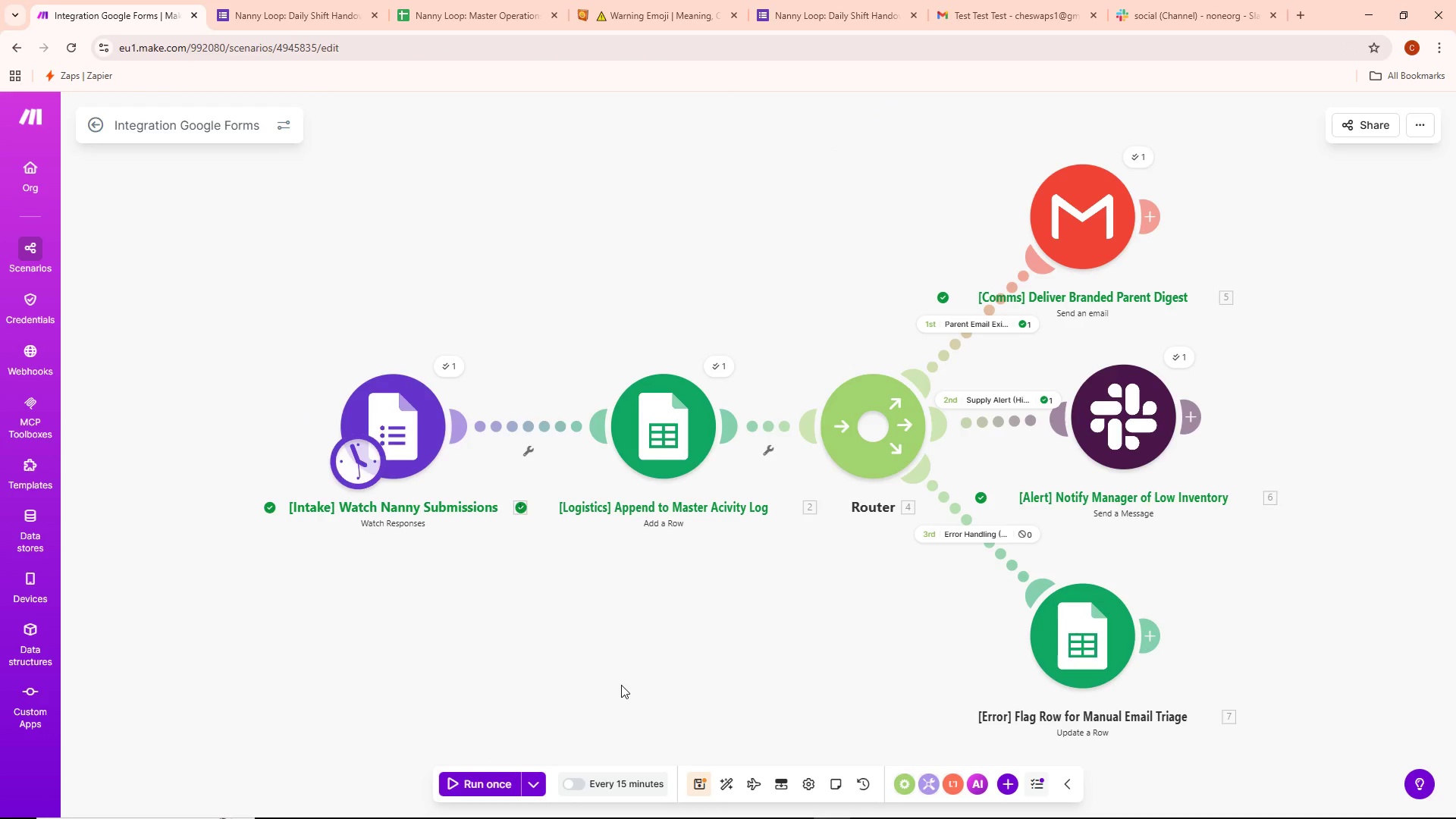 
wait(5.28)
 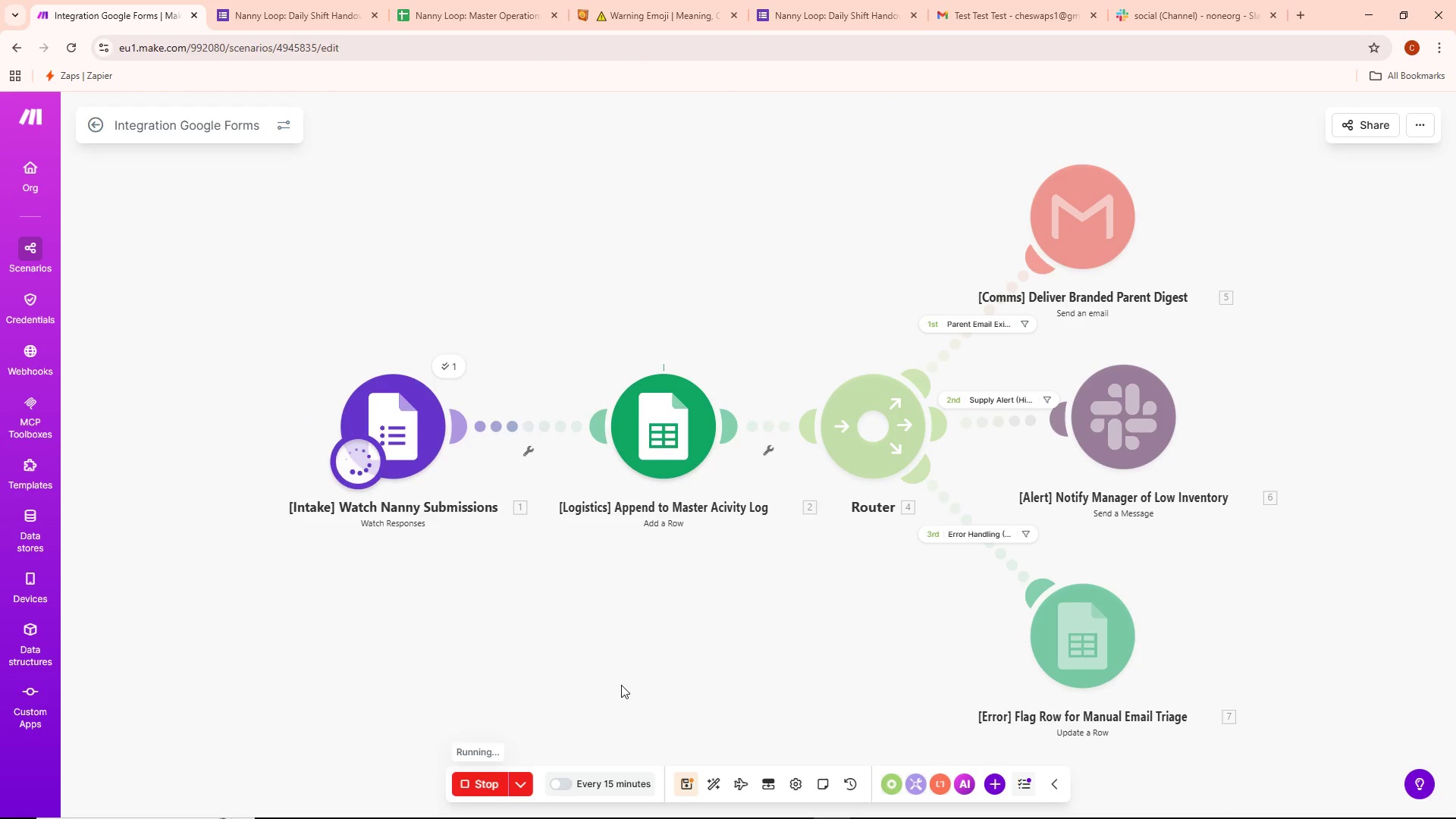 
scroll: coordinate [621, 685], scroll_direction: up, amount: 1.0
 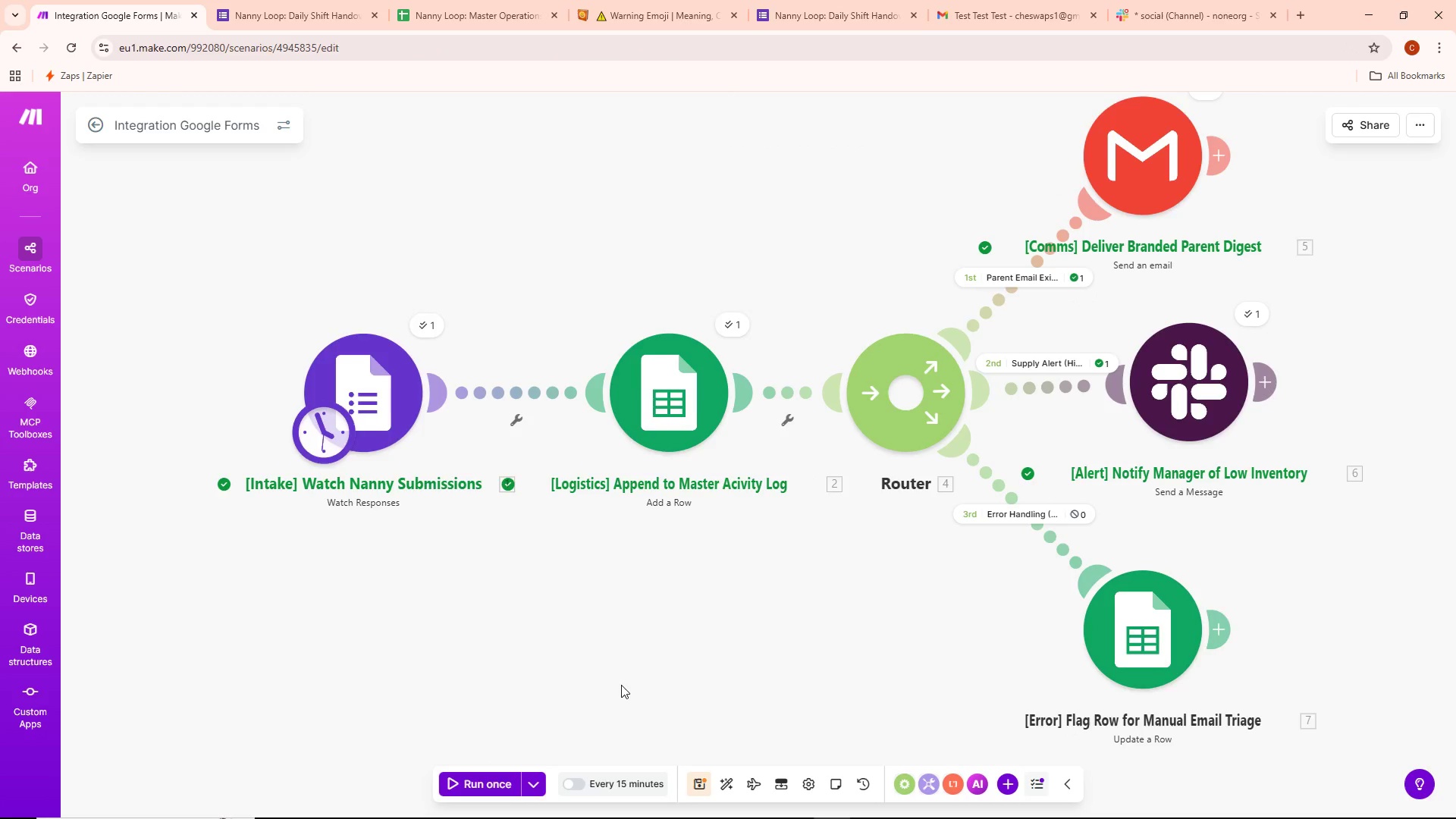 
scroll: coordinate [621, 685], scroll_direction: down, amount: 2.0
 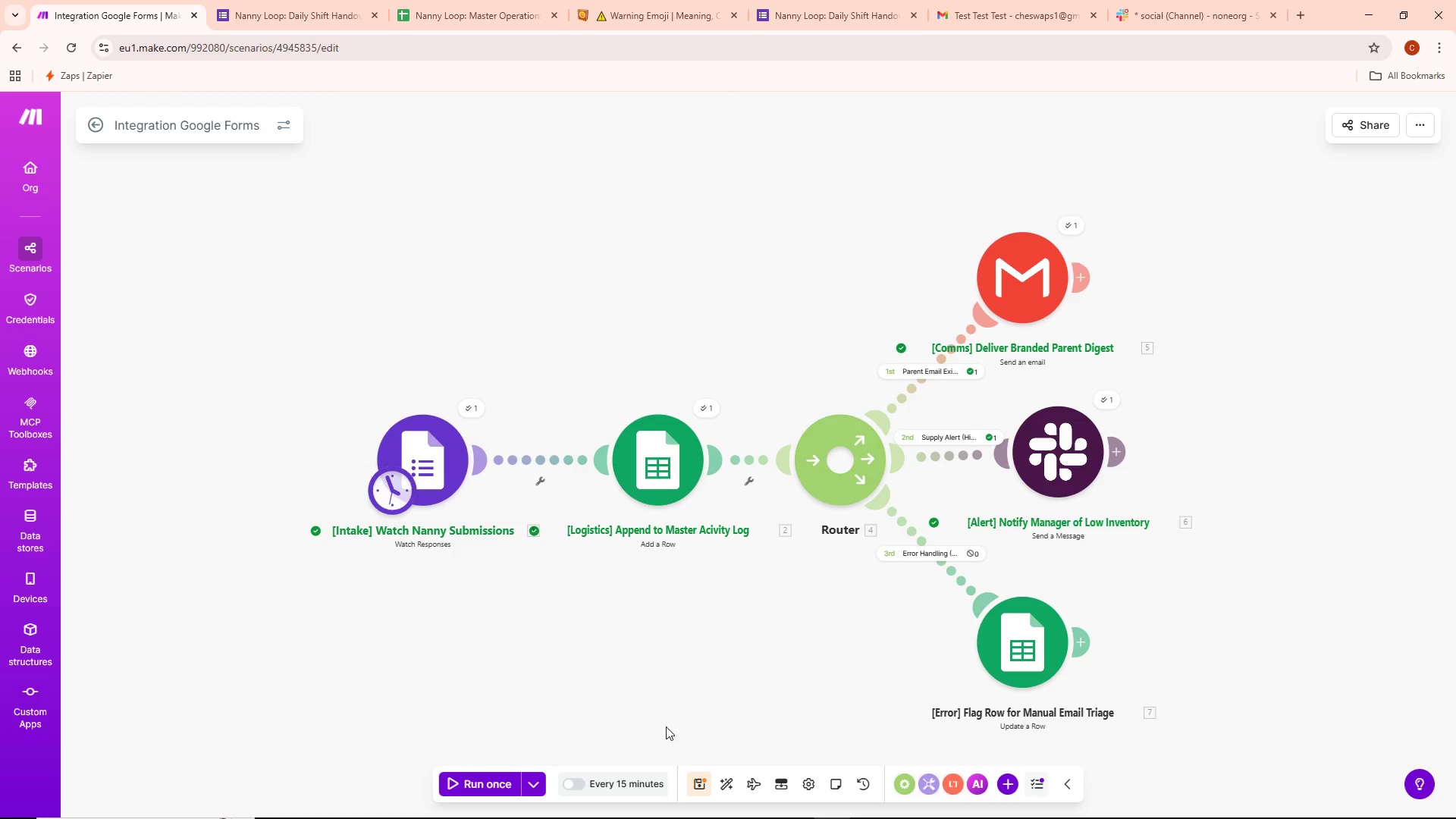 
left_click_drag(start_coordinate=[734, 644], to_coordinate=[640, 628])
 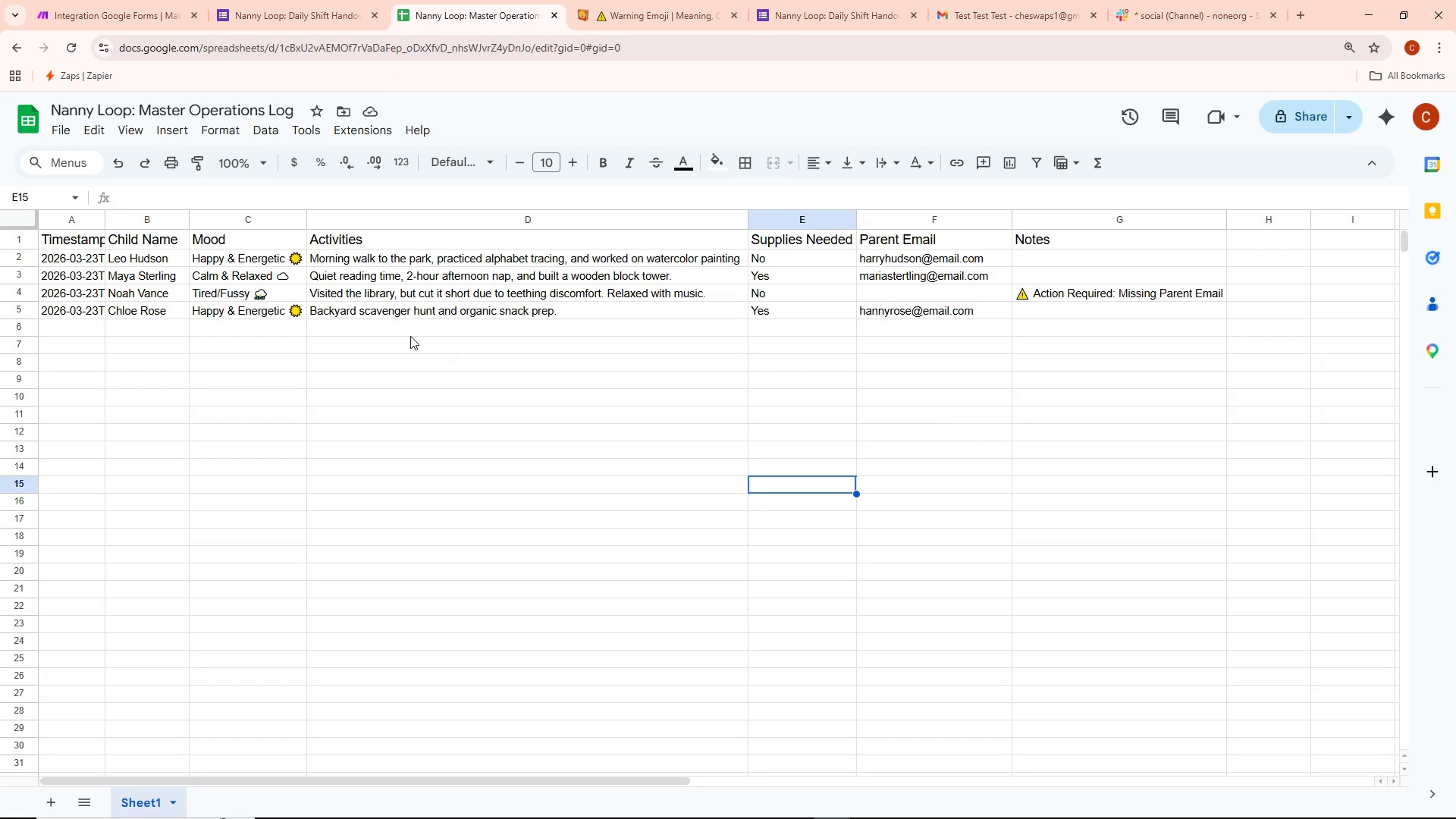 
wait(14.64)
 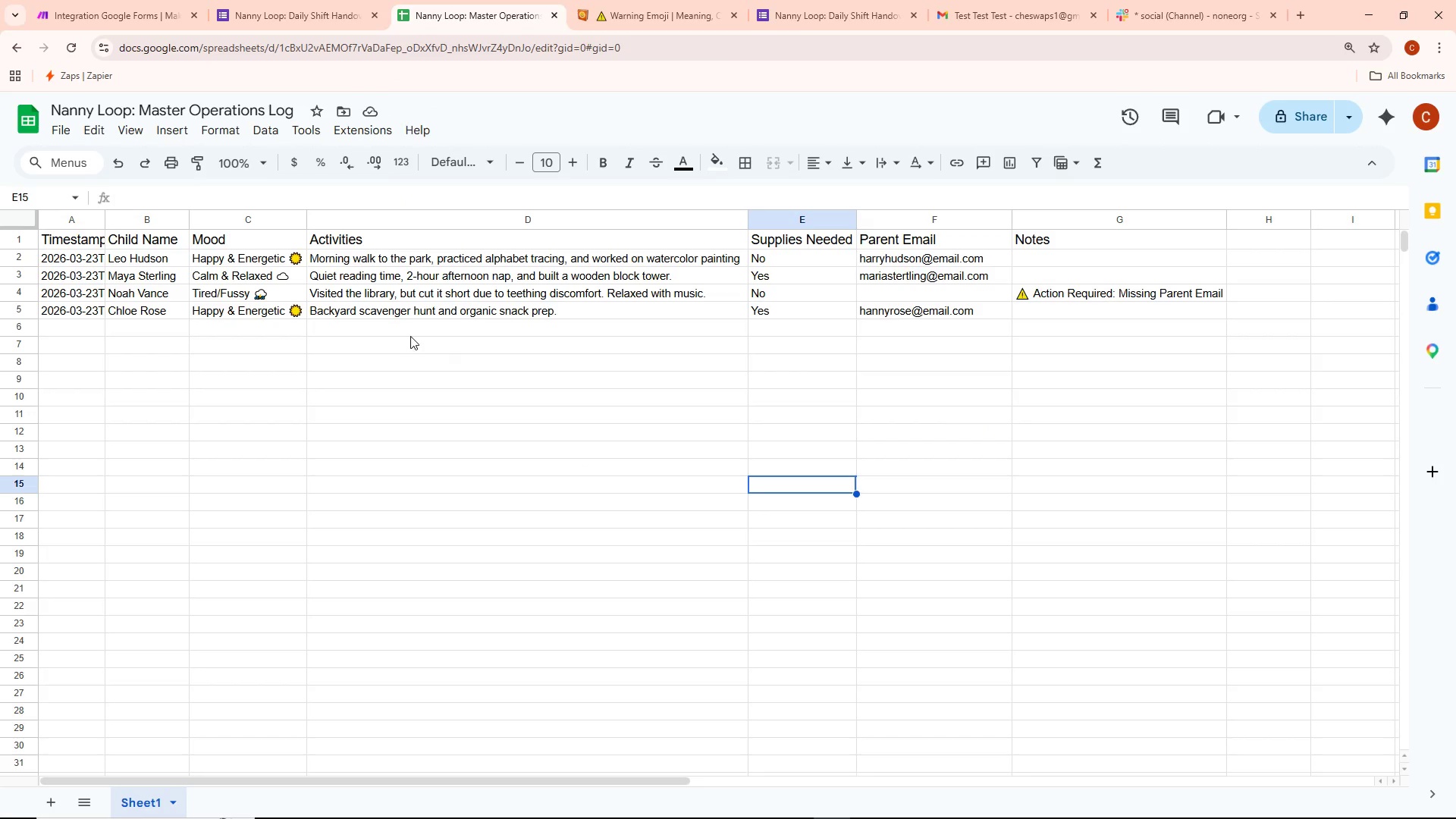 
left_click([299, 0])
 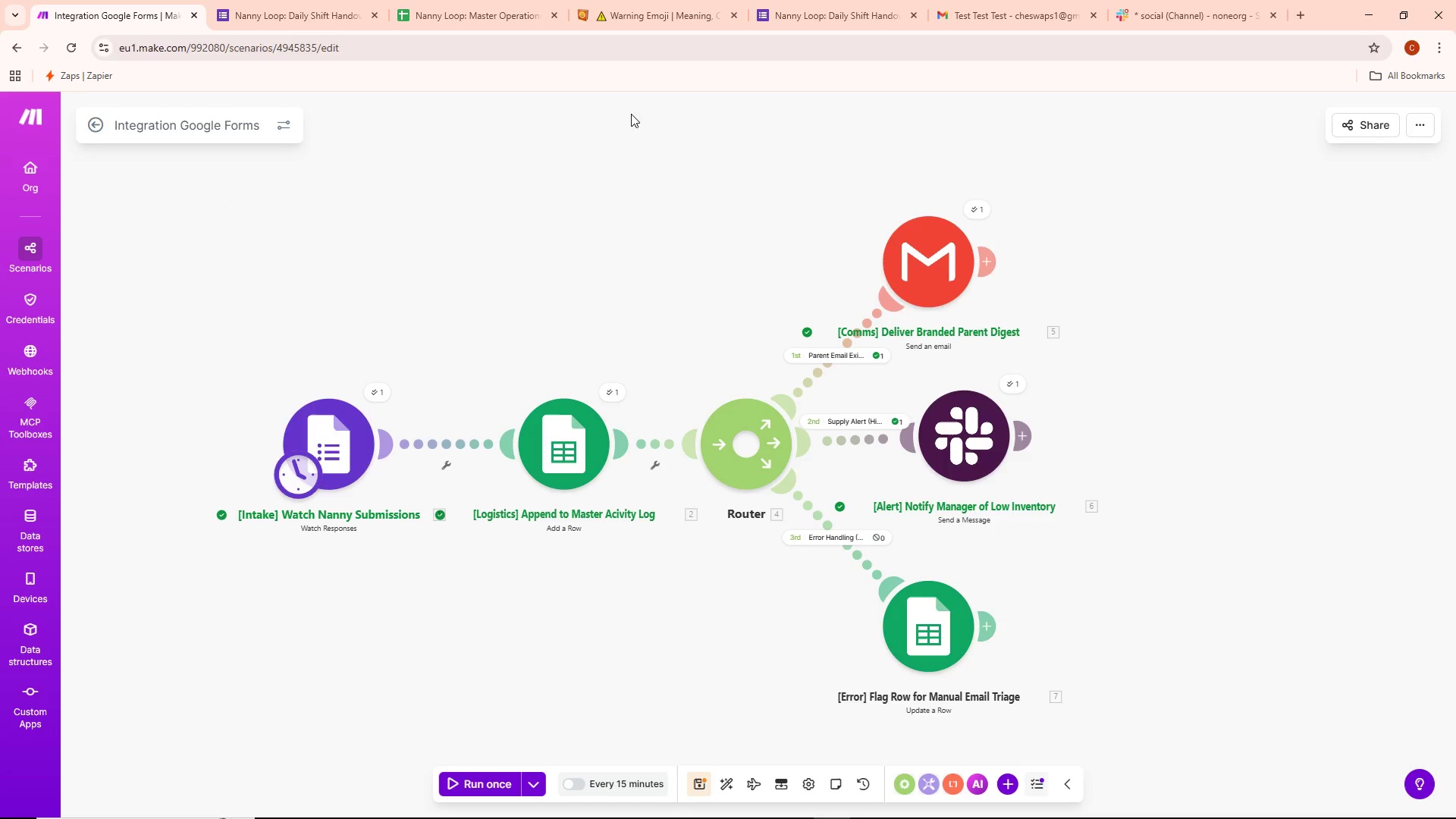 
wait(14.53)
 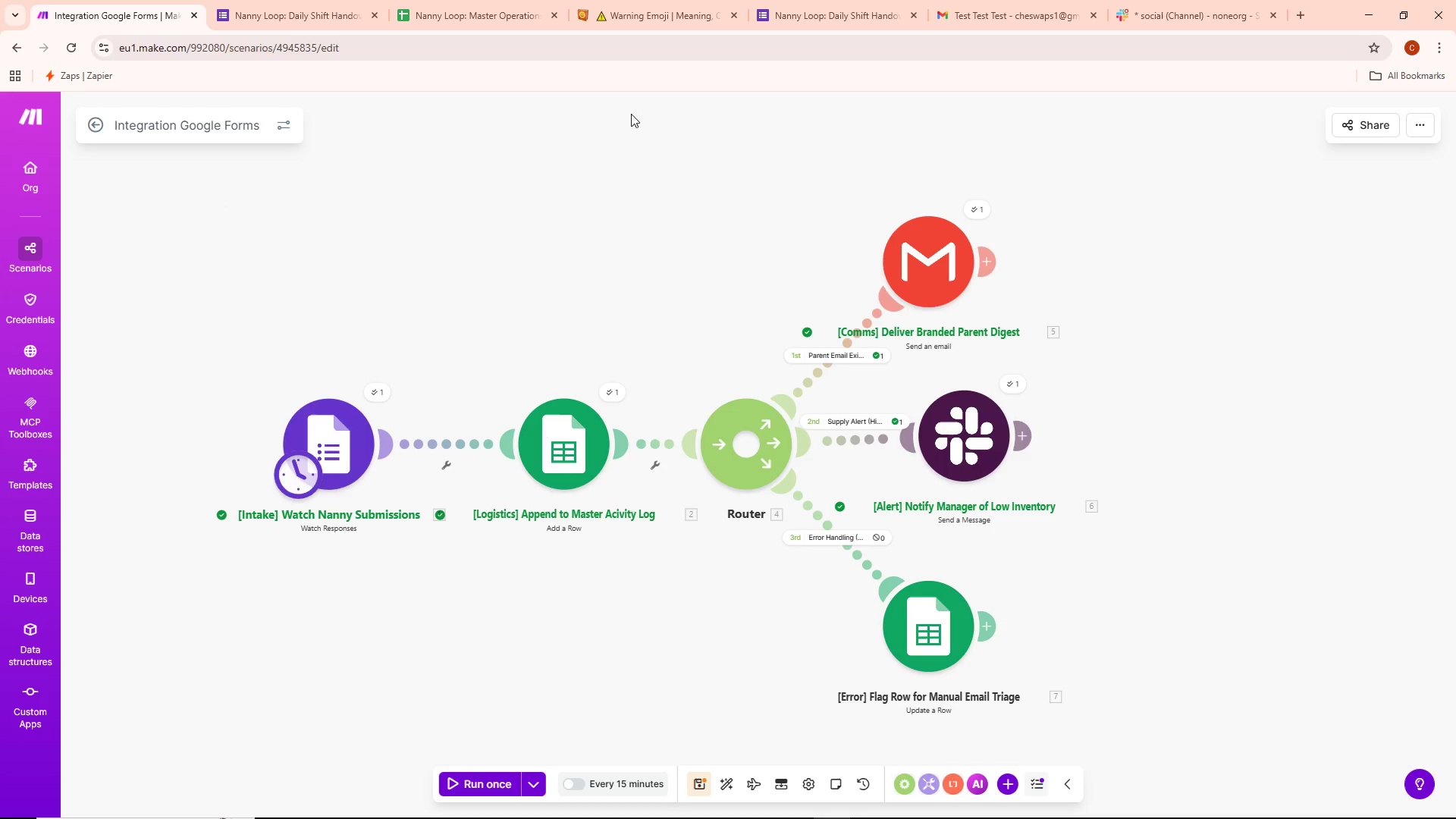 
key(Alt+AltLeft)
 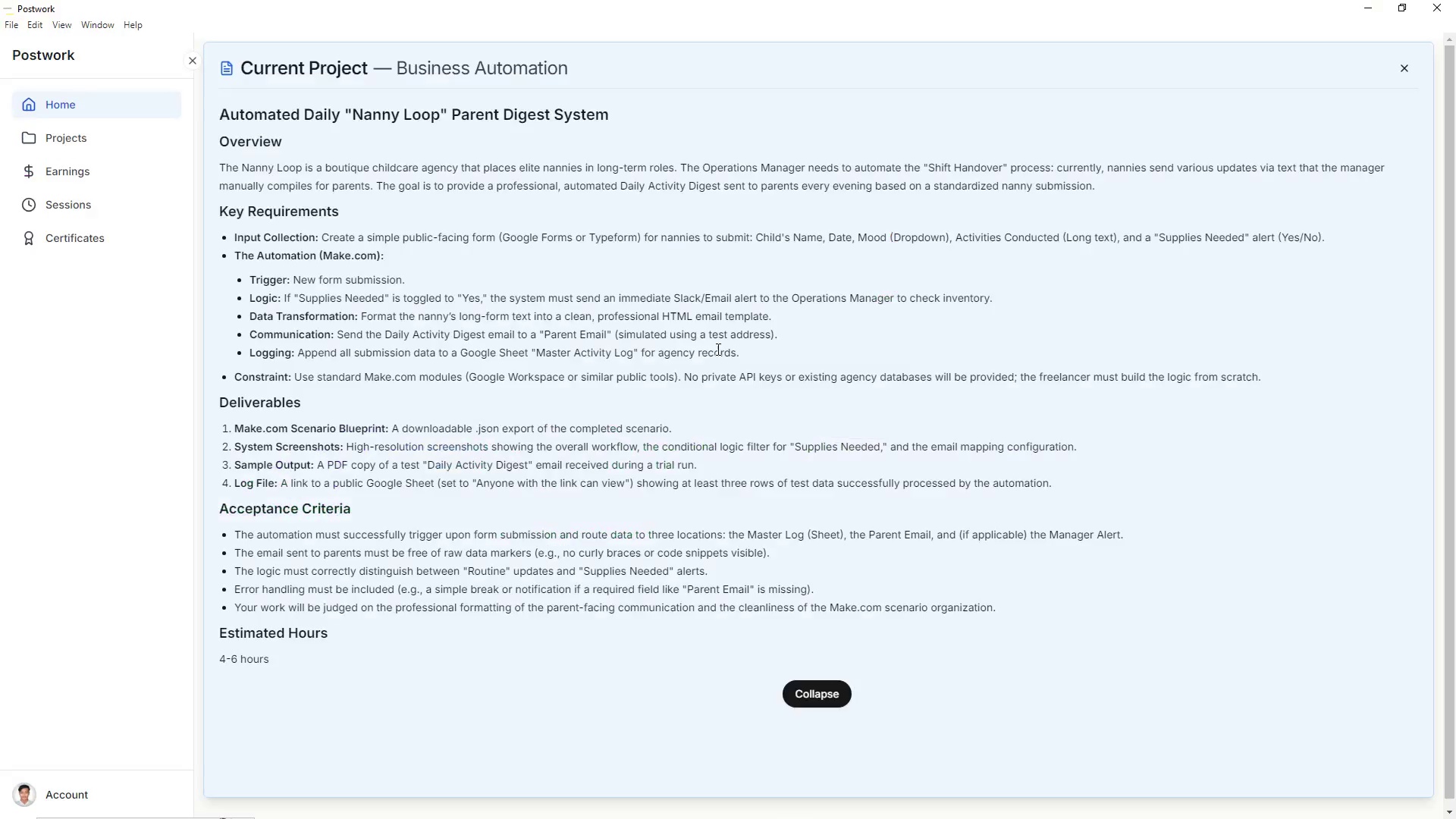 
key(Alt+Tab)